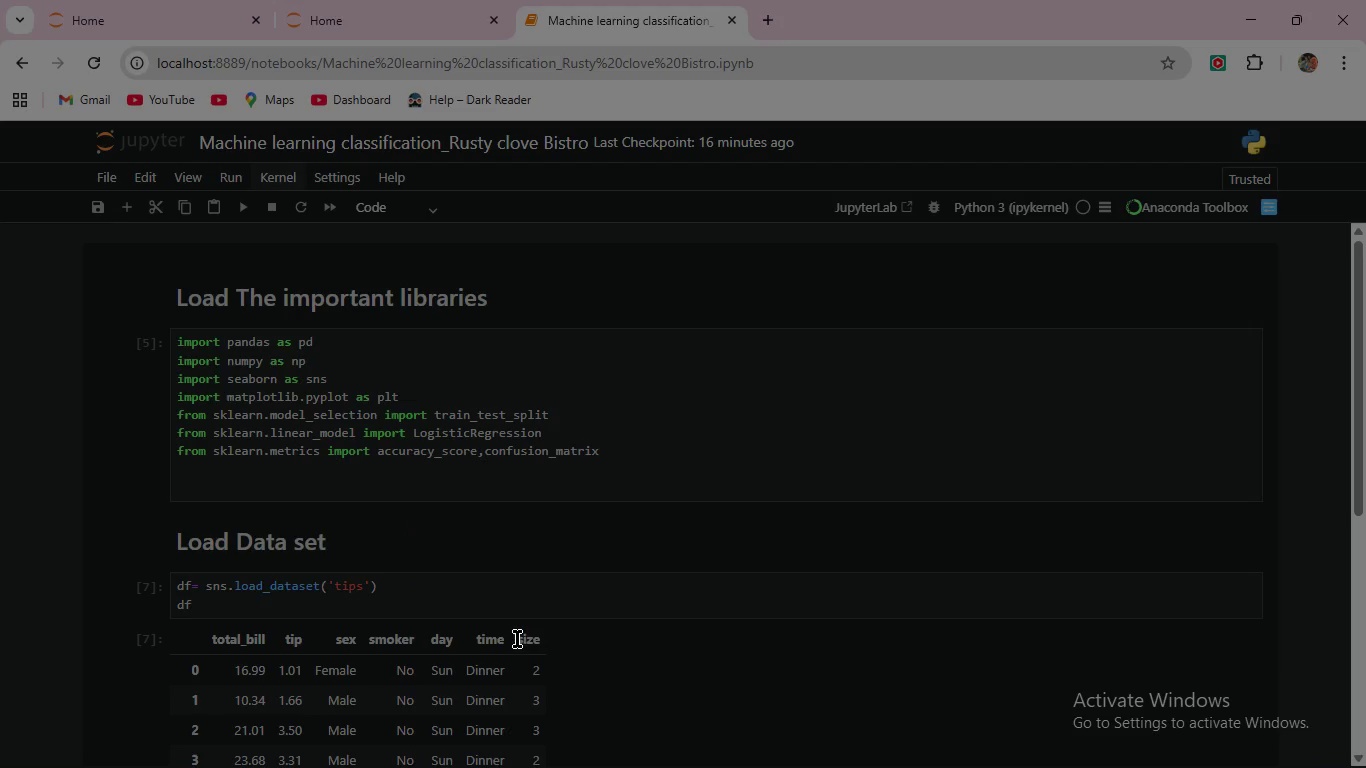 
scroll: coordinate [517, 638], scroll_direction: down, amount: 3.0
 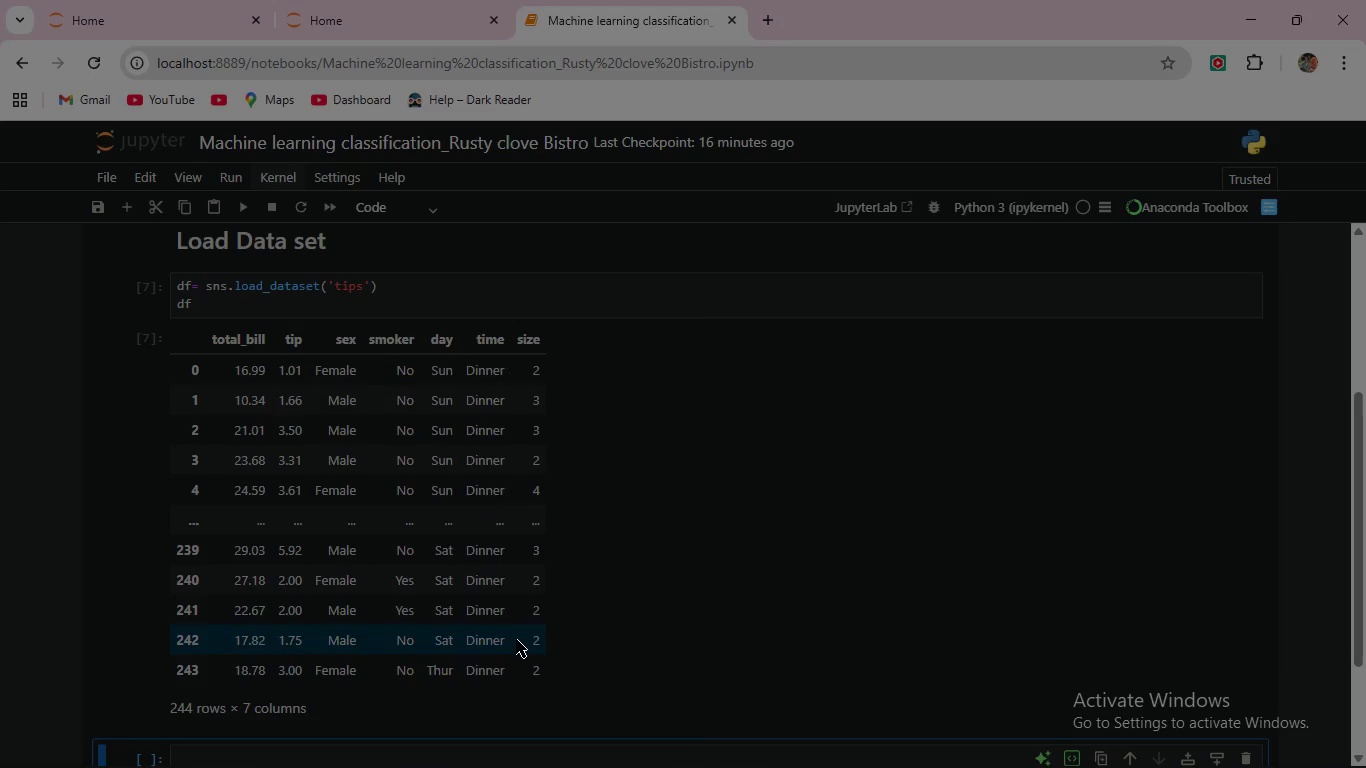 
scroll: coordinate [515, 639], scroll_direction: up, amount: 1.0
 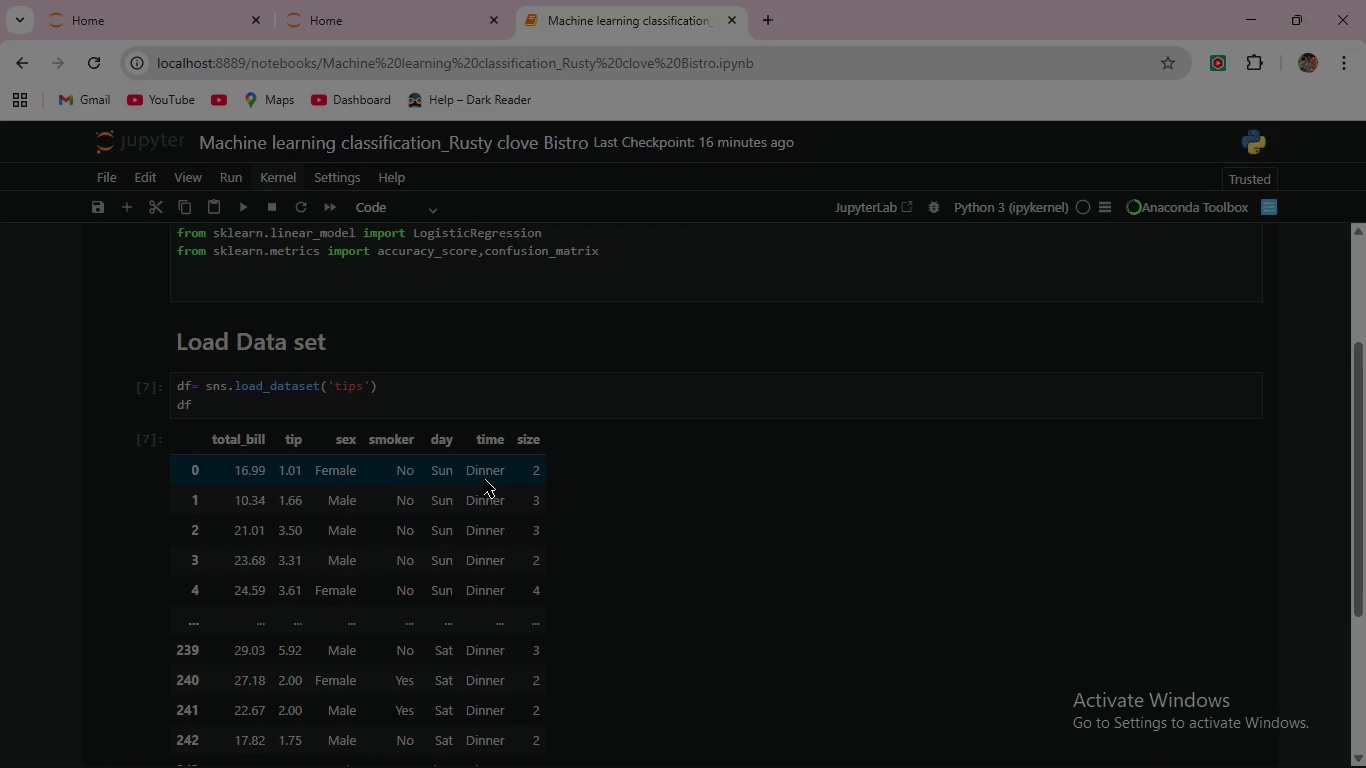 
wait(29.69)
 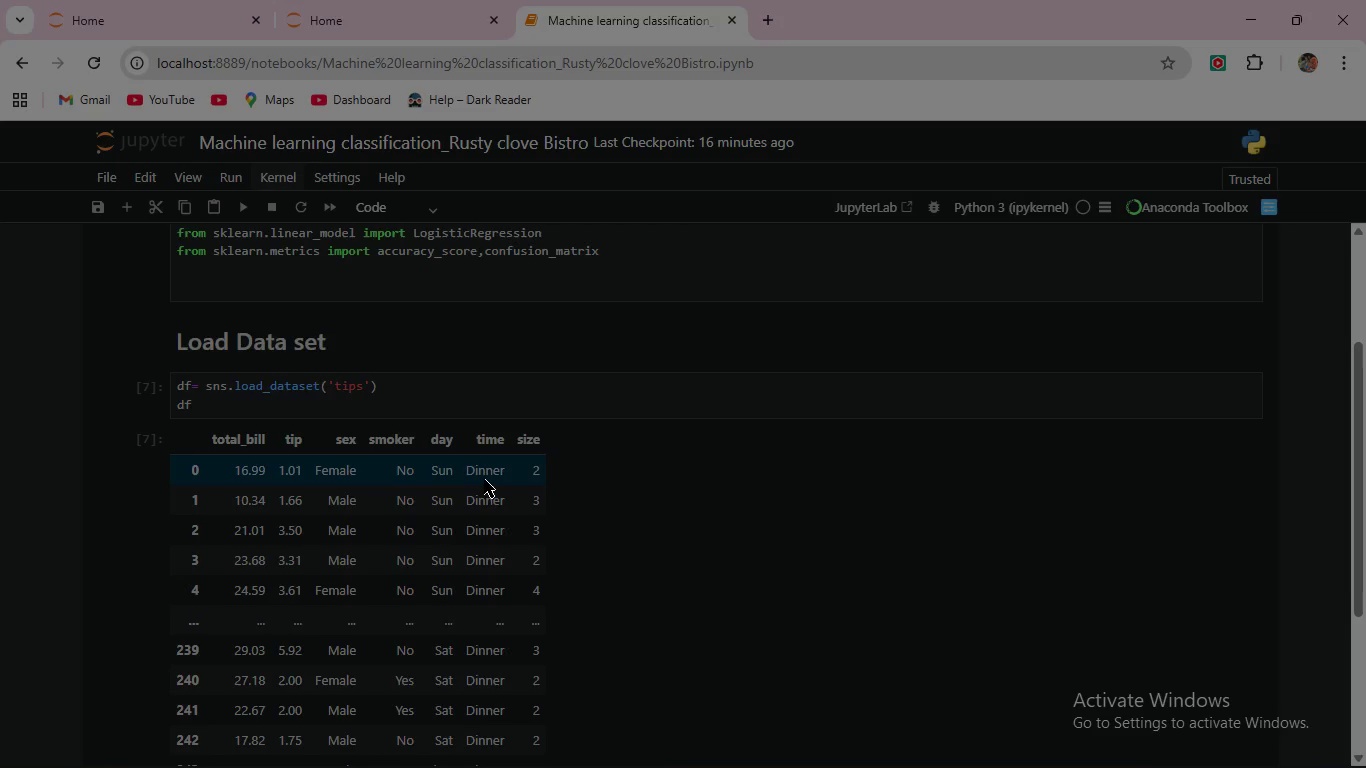 
scroll: coordinate [491, 487], scroll_direction: down, amount: 4.0
 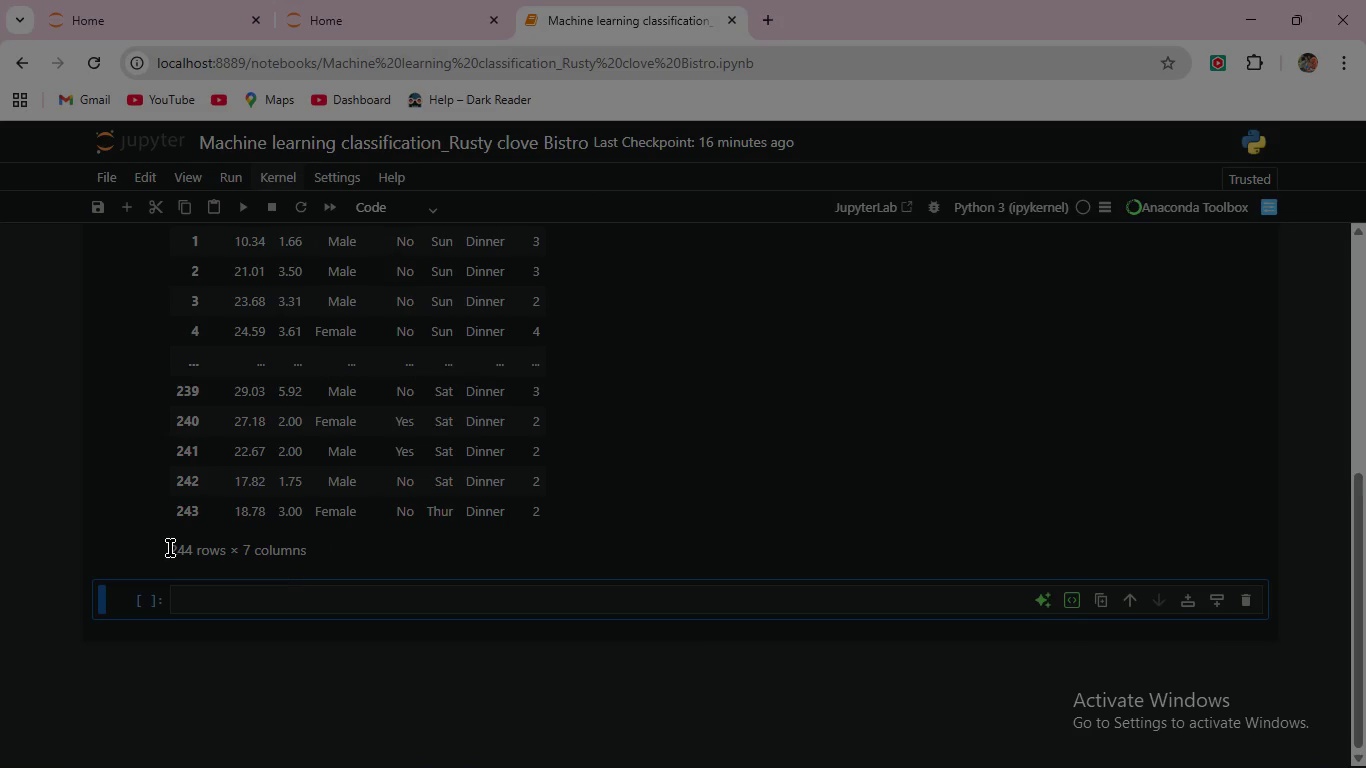 
left_click_drag(start_coordinate=[170, 547], to_coordinate=[233, 549])
 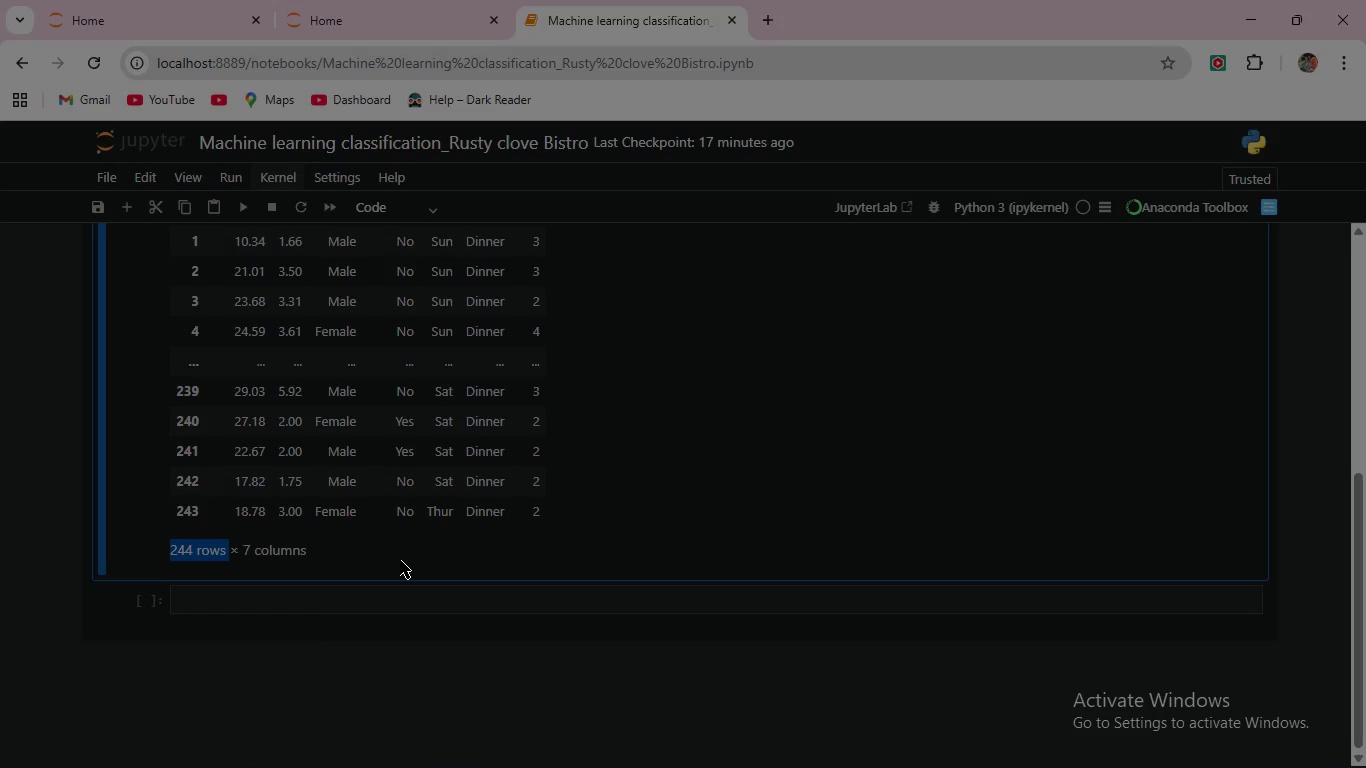 
wait(19.25)
 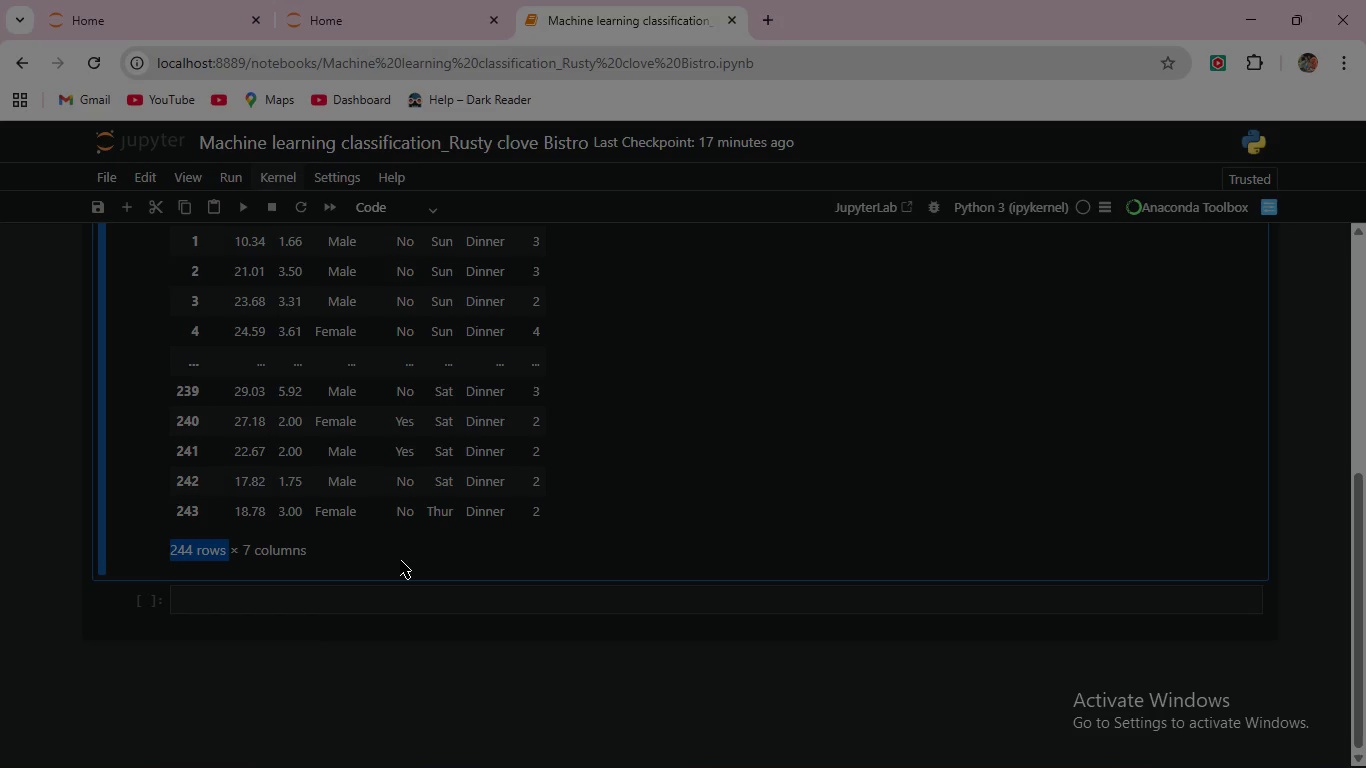 
scroll: coordinate [404, 529], scroll_direction: up, amount: 3.0
 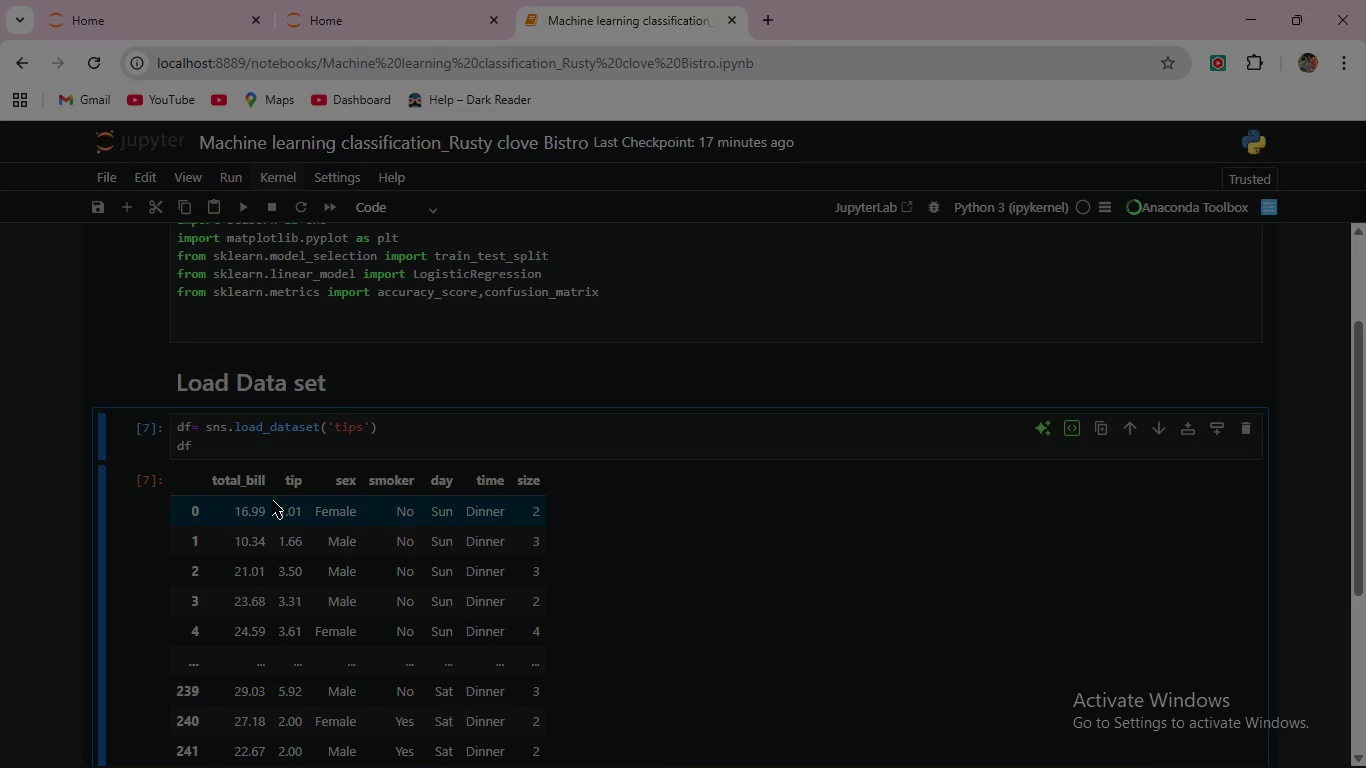 
wait(30.23)
 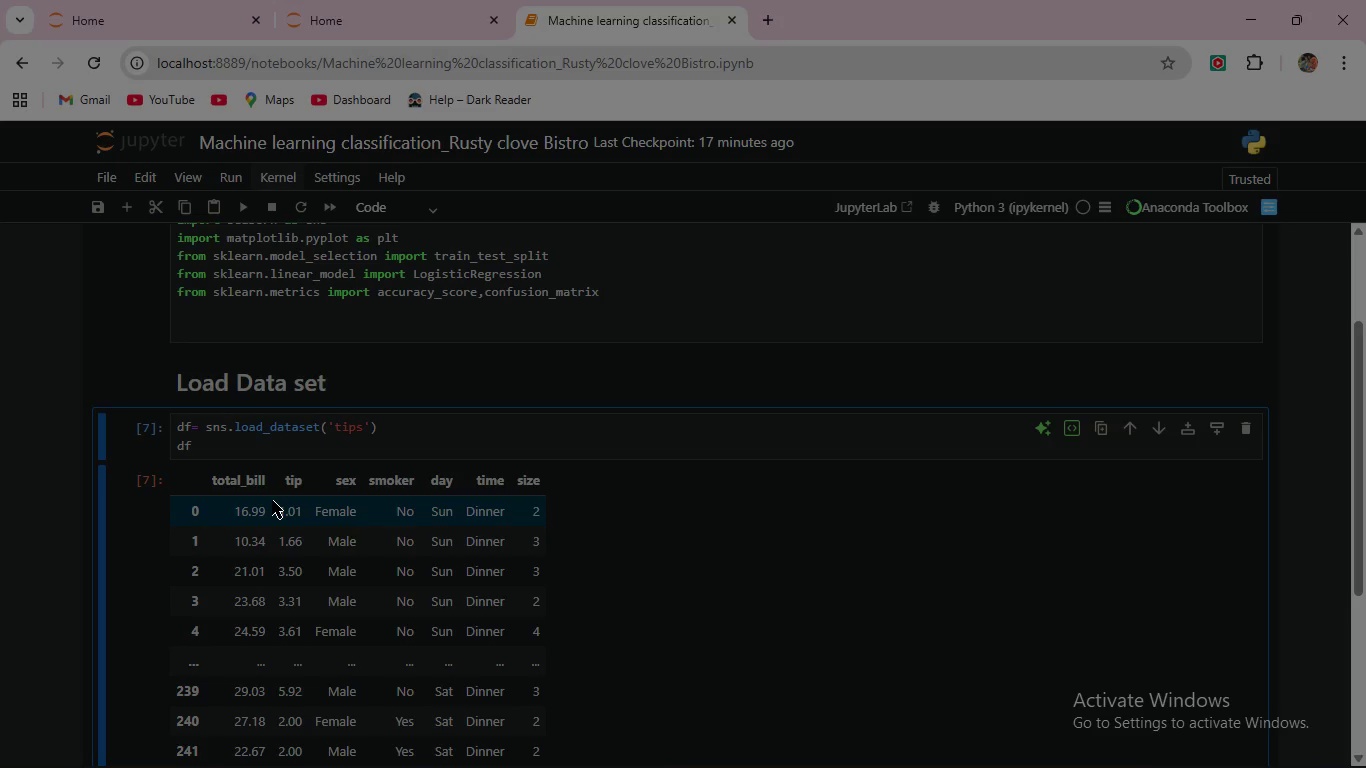 
scroll: coordinate [637, 577], scroll_direction: down, amount: 2.0
 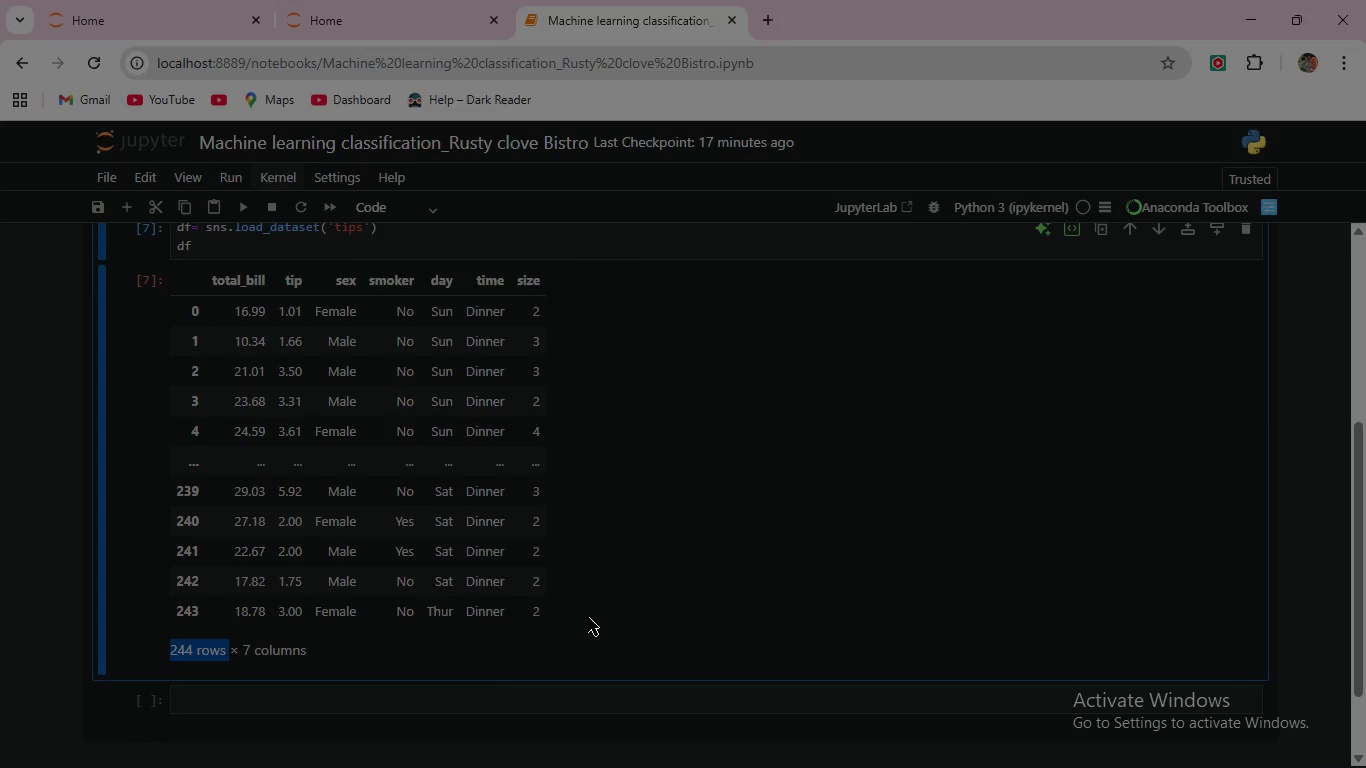 
left_click([354, 700])
 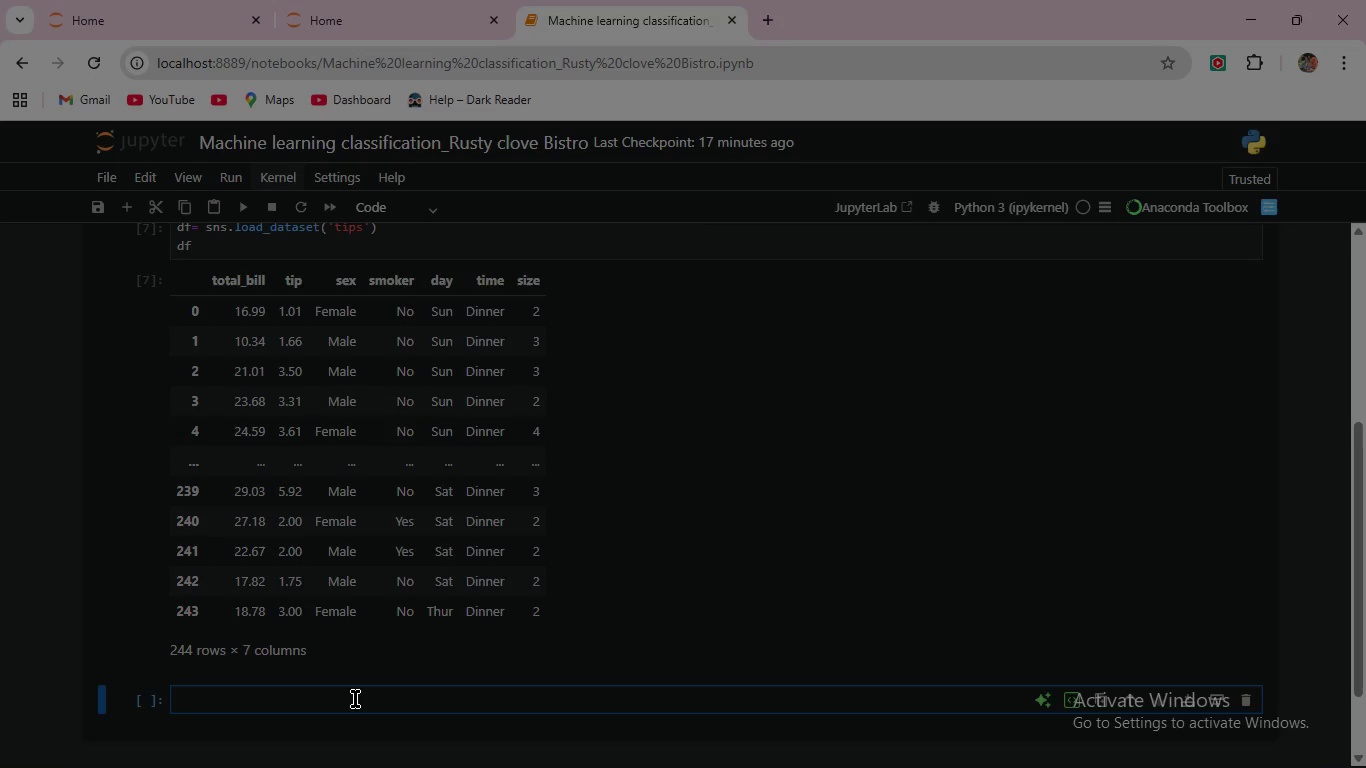 
wait(9.64)
 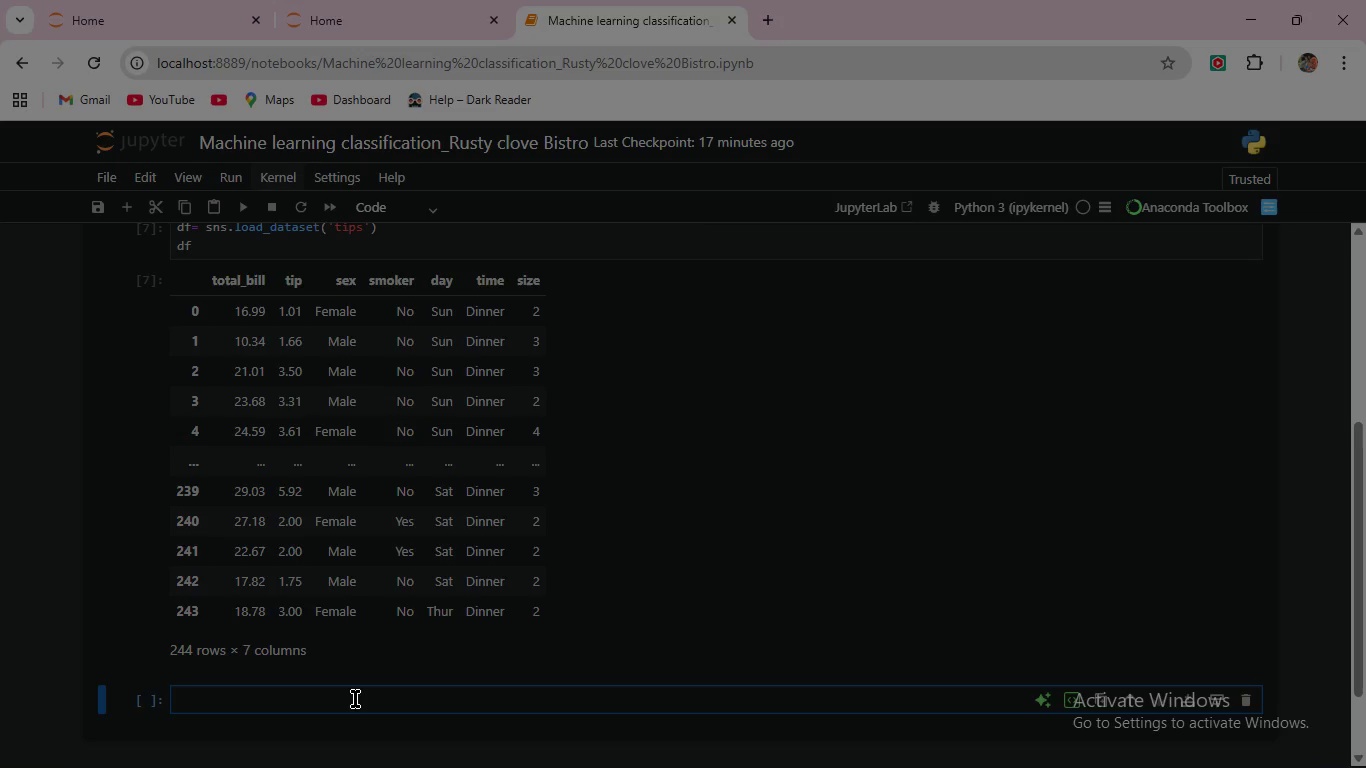 
type(##)
key(Backspace)
type( create the target variable : 1 if total bill>30, else 0 )
 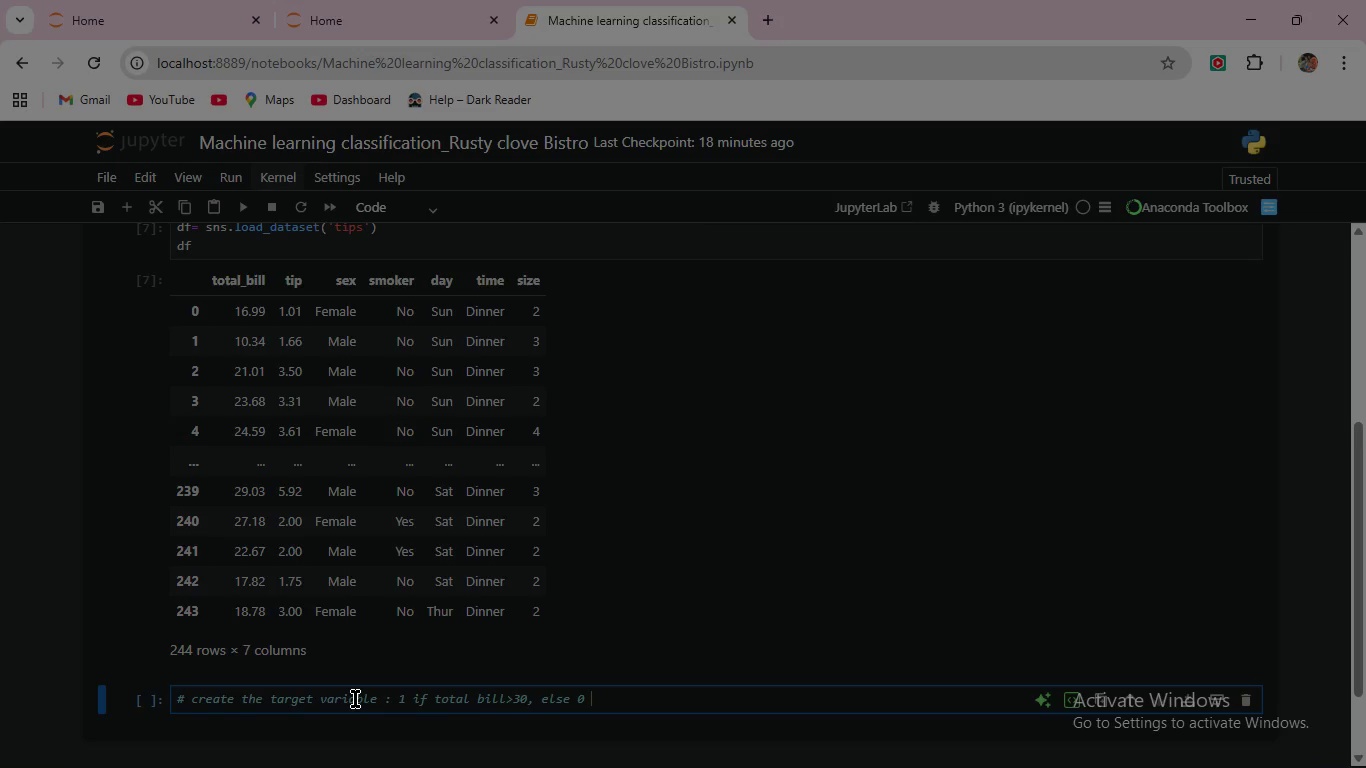 
key(Enter)
 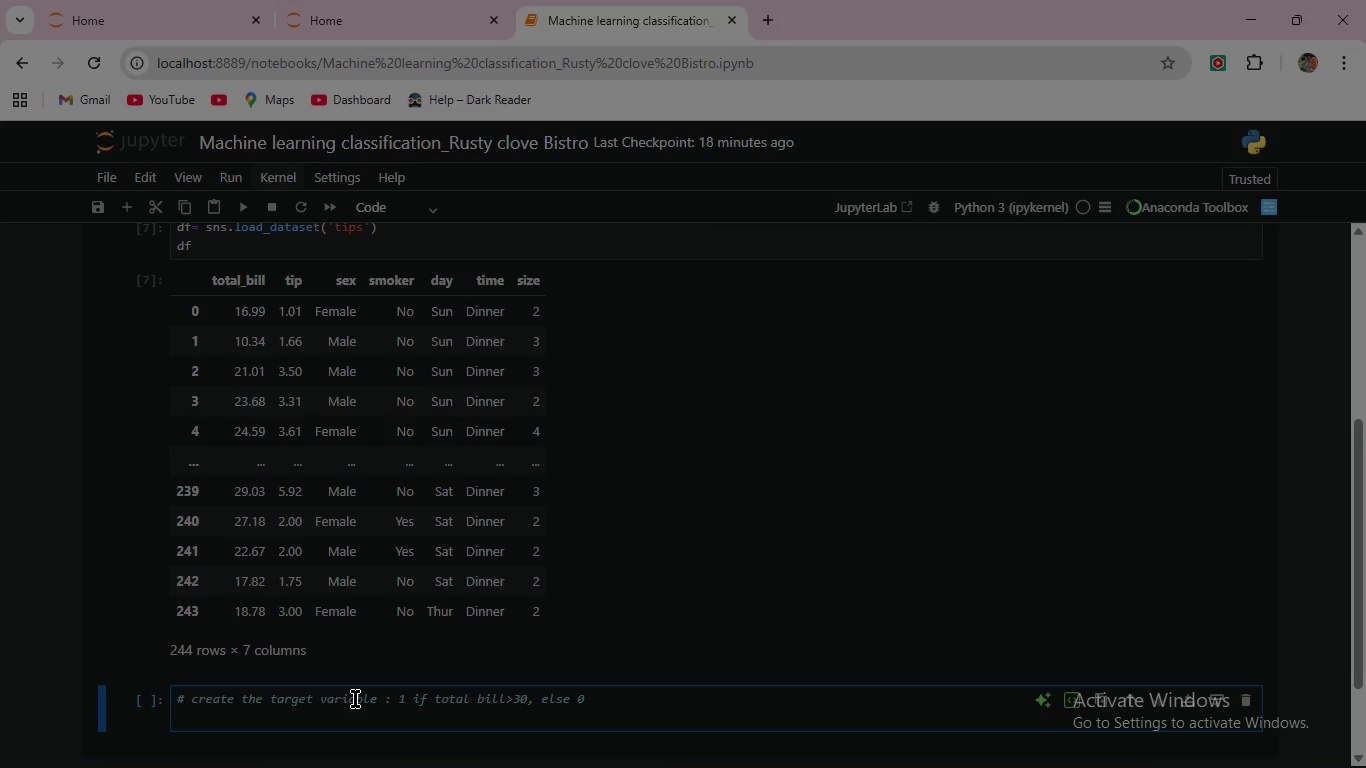 
wait(5.89)
 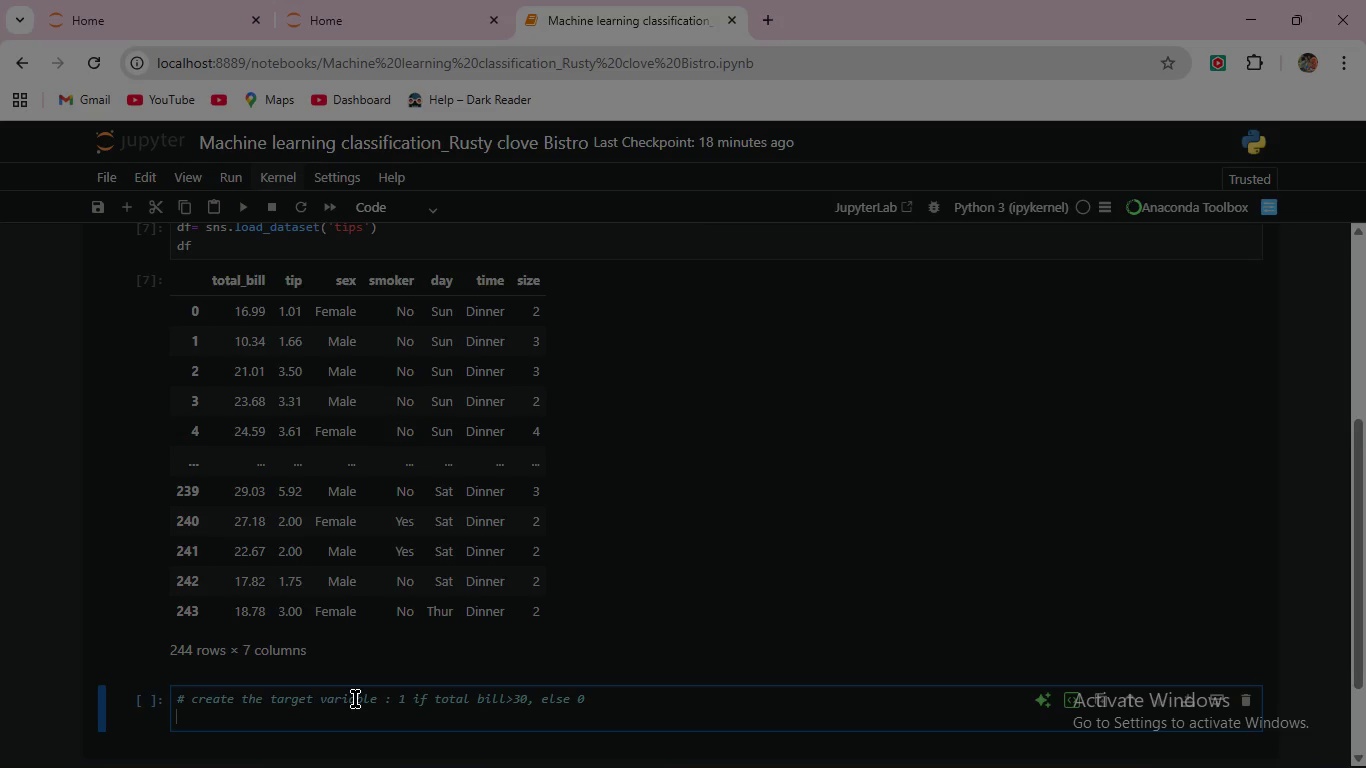 
type(df['premium_spend'] =(df['total_bill)
 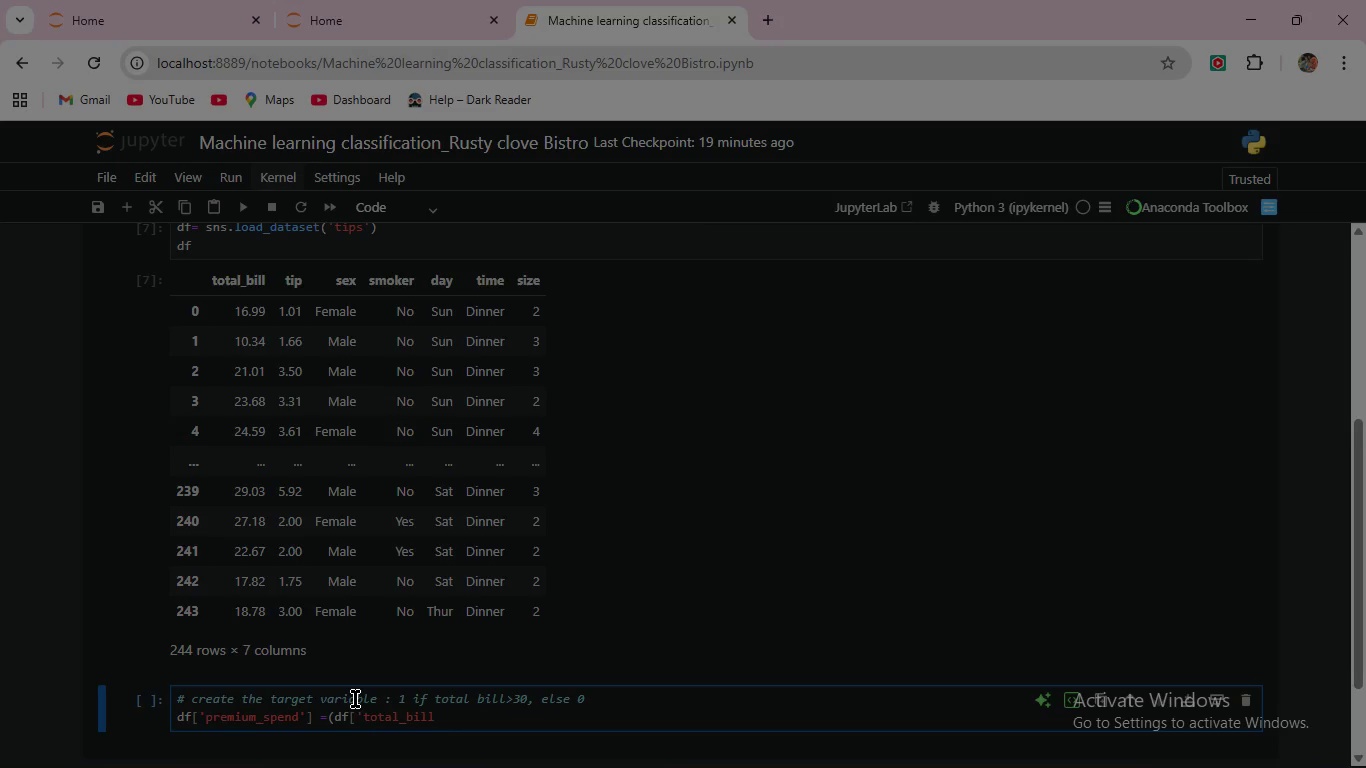 
wait(6.28)
 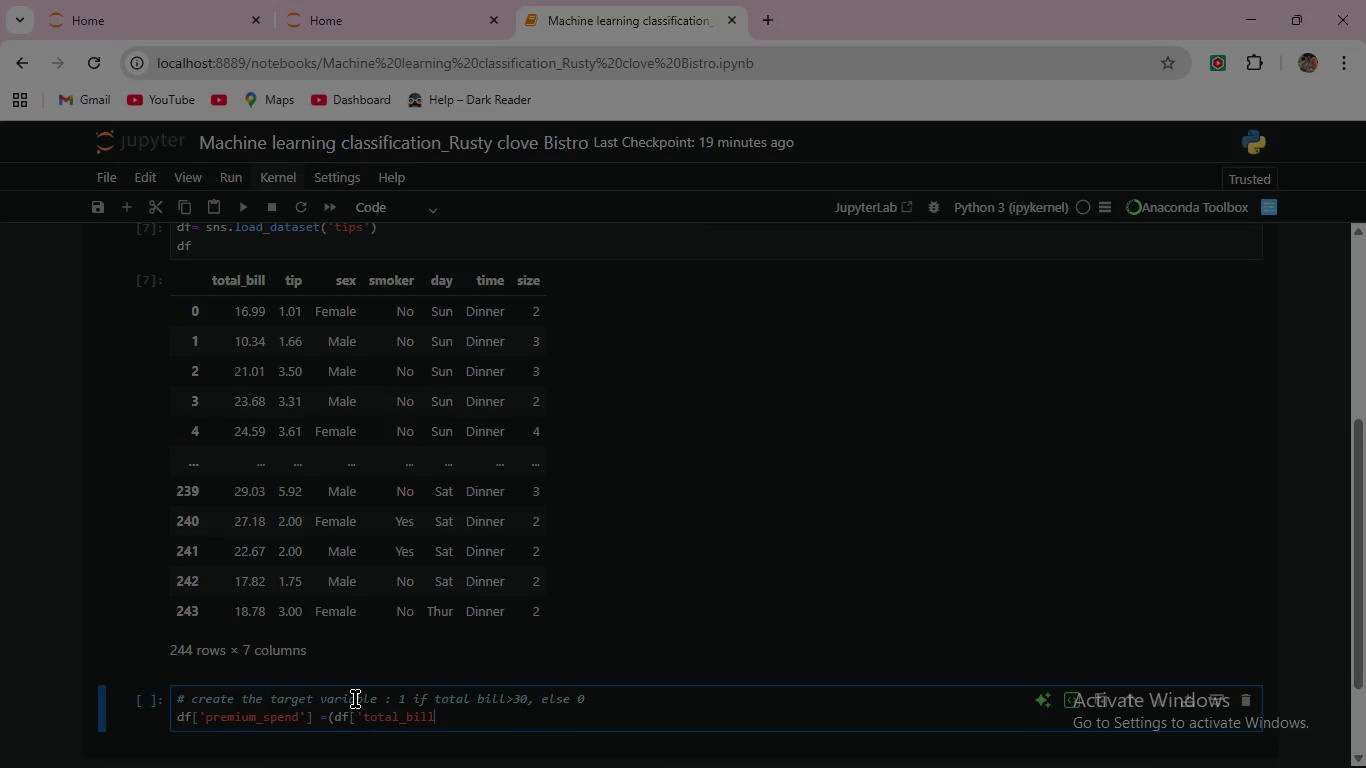 
type(']>30)
 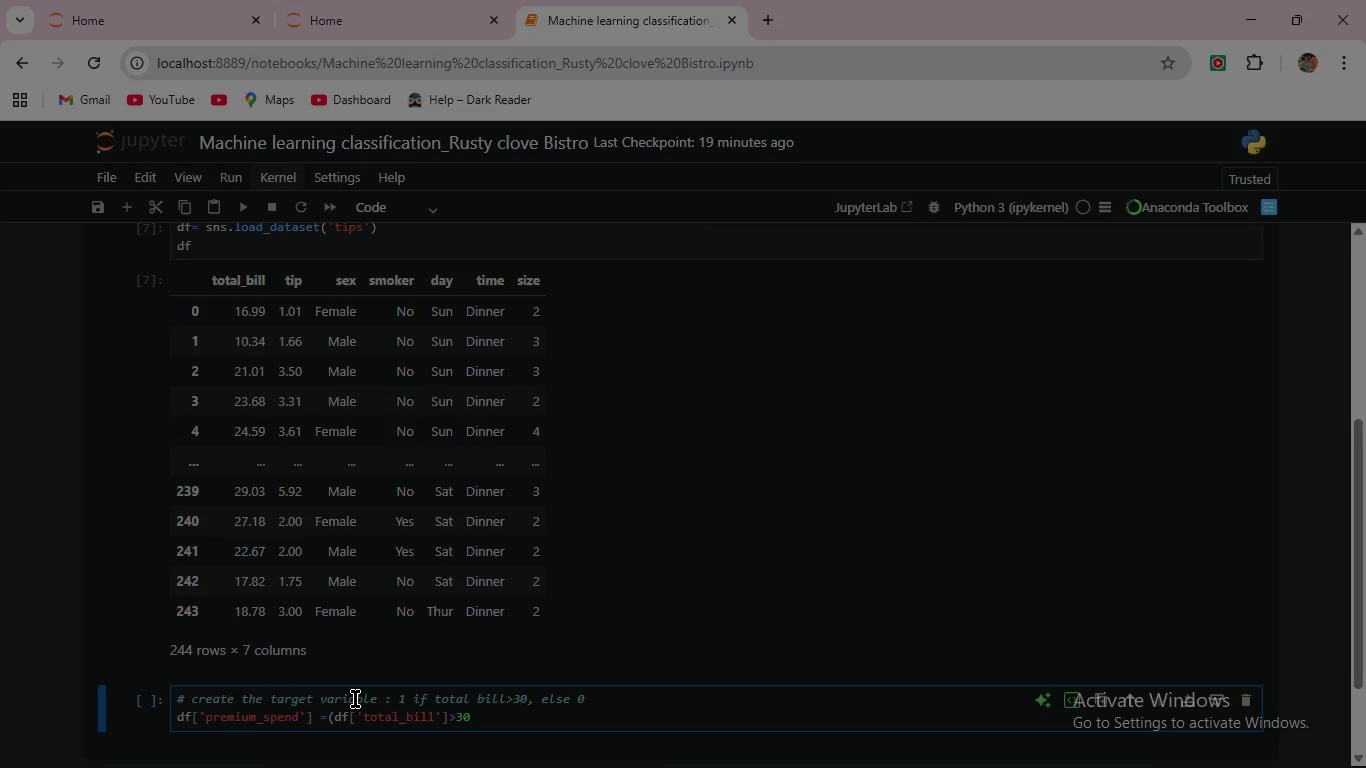 
hold_key(key=ShiftRight, duration=1.5)
 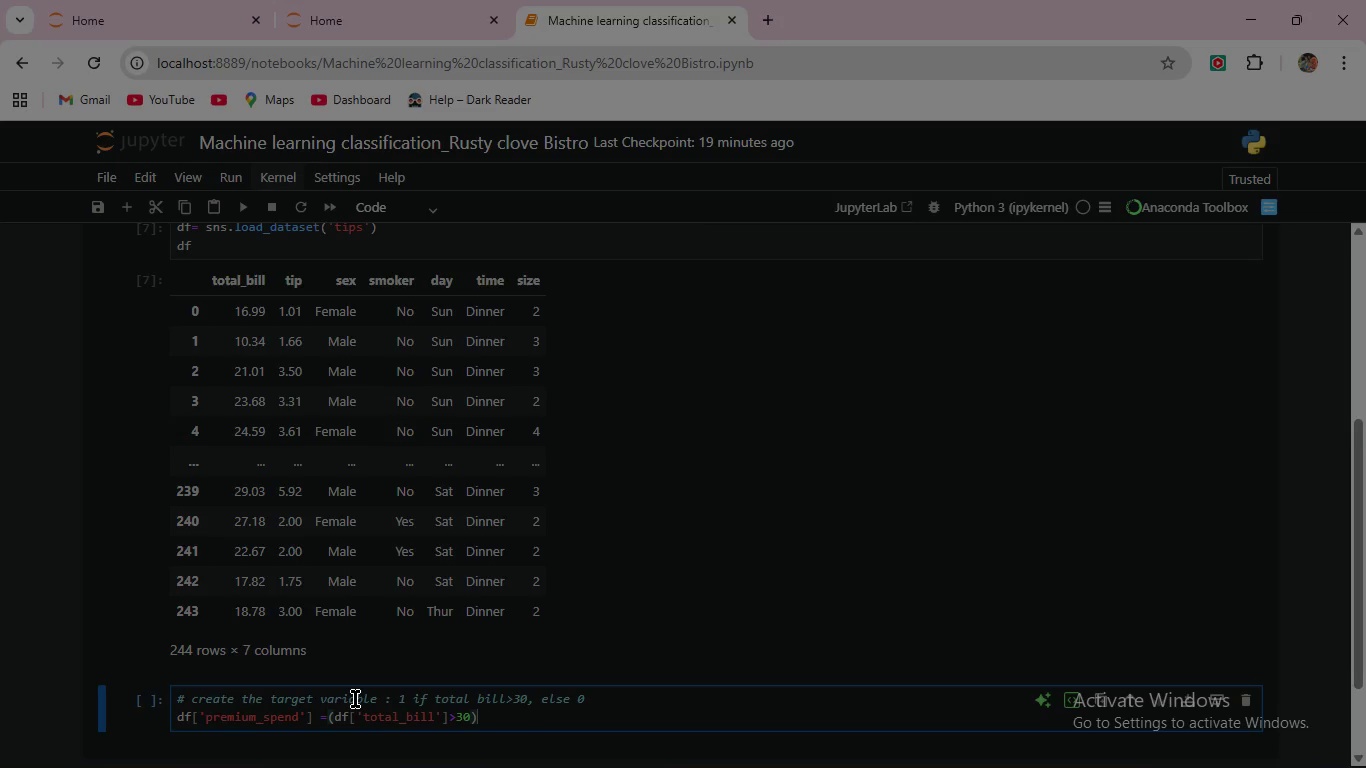 
key(Shift+0)
 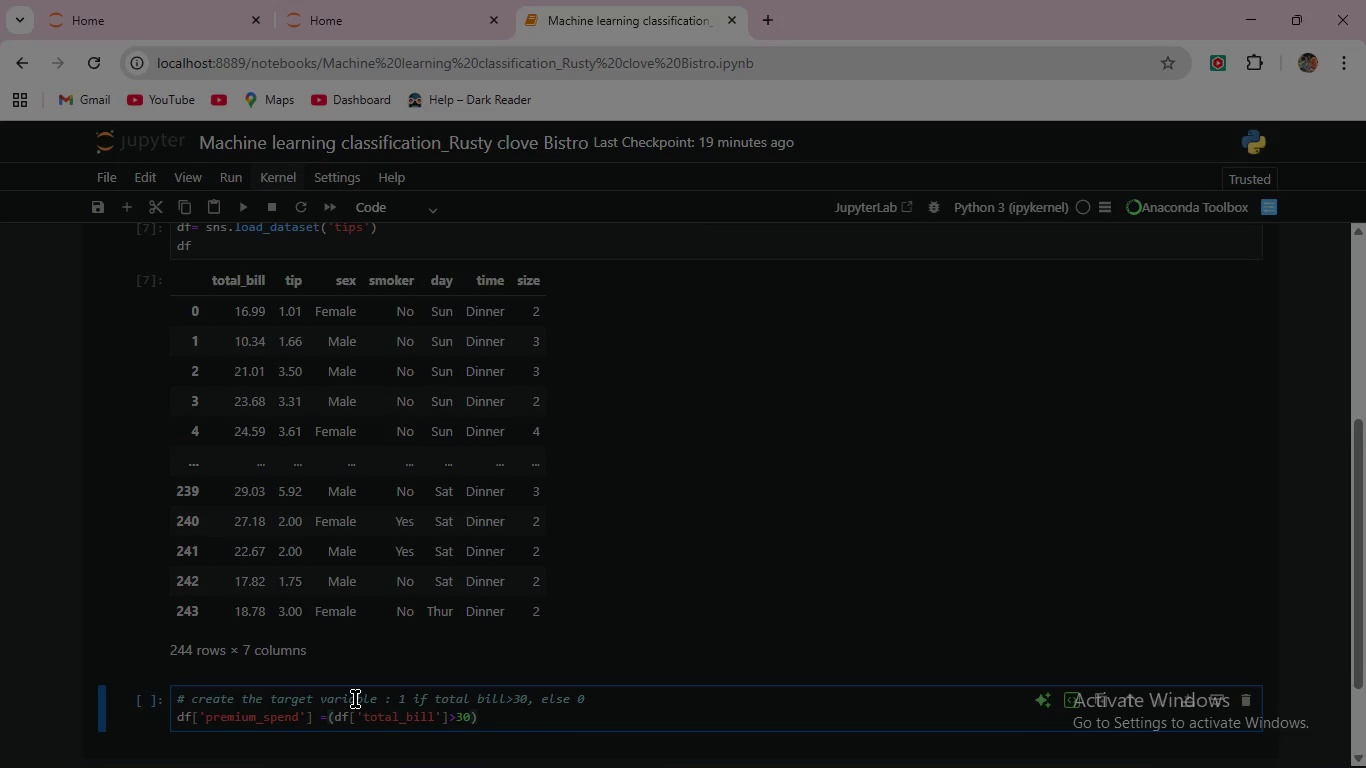 
key(Period)
 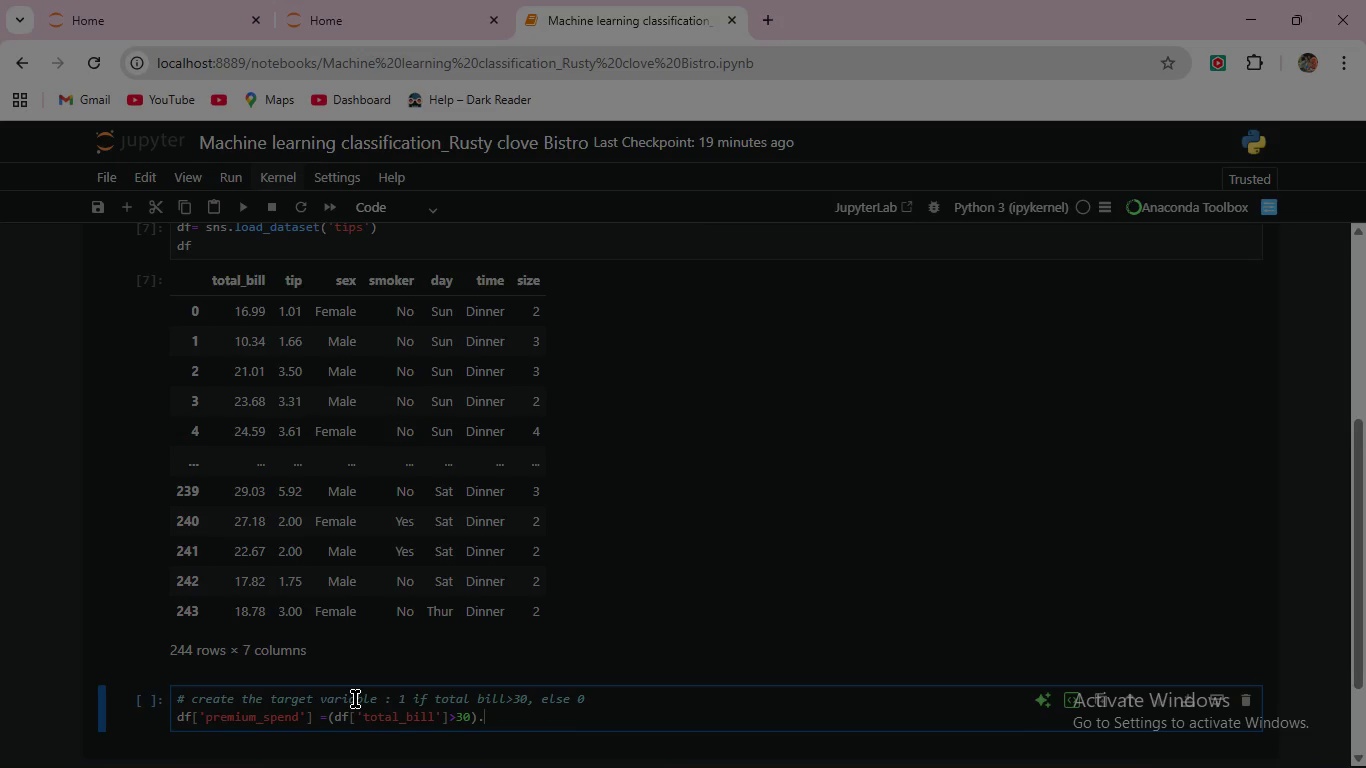 
wait(8.75)
 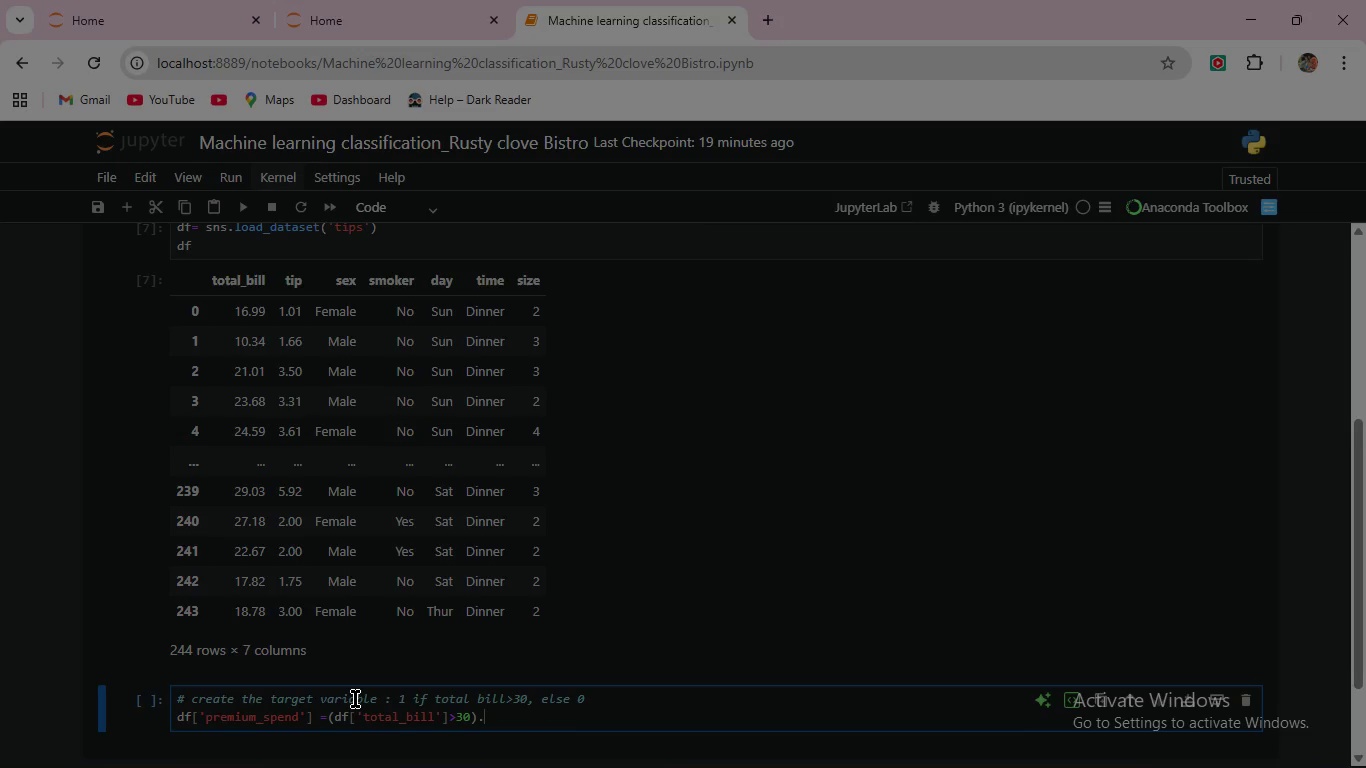 
type(astype(int))
 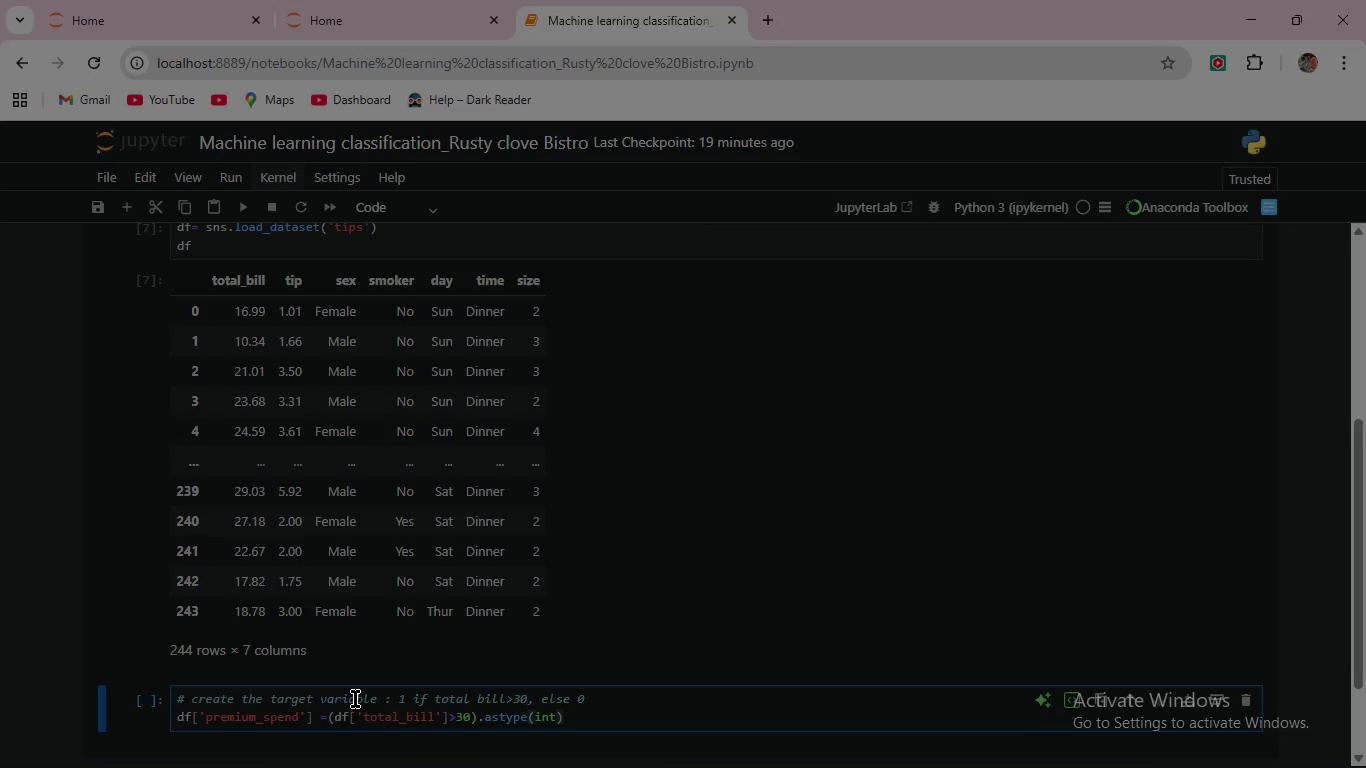 
wait(43.23)
 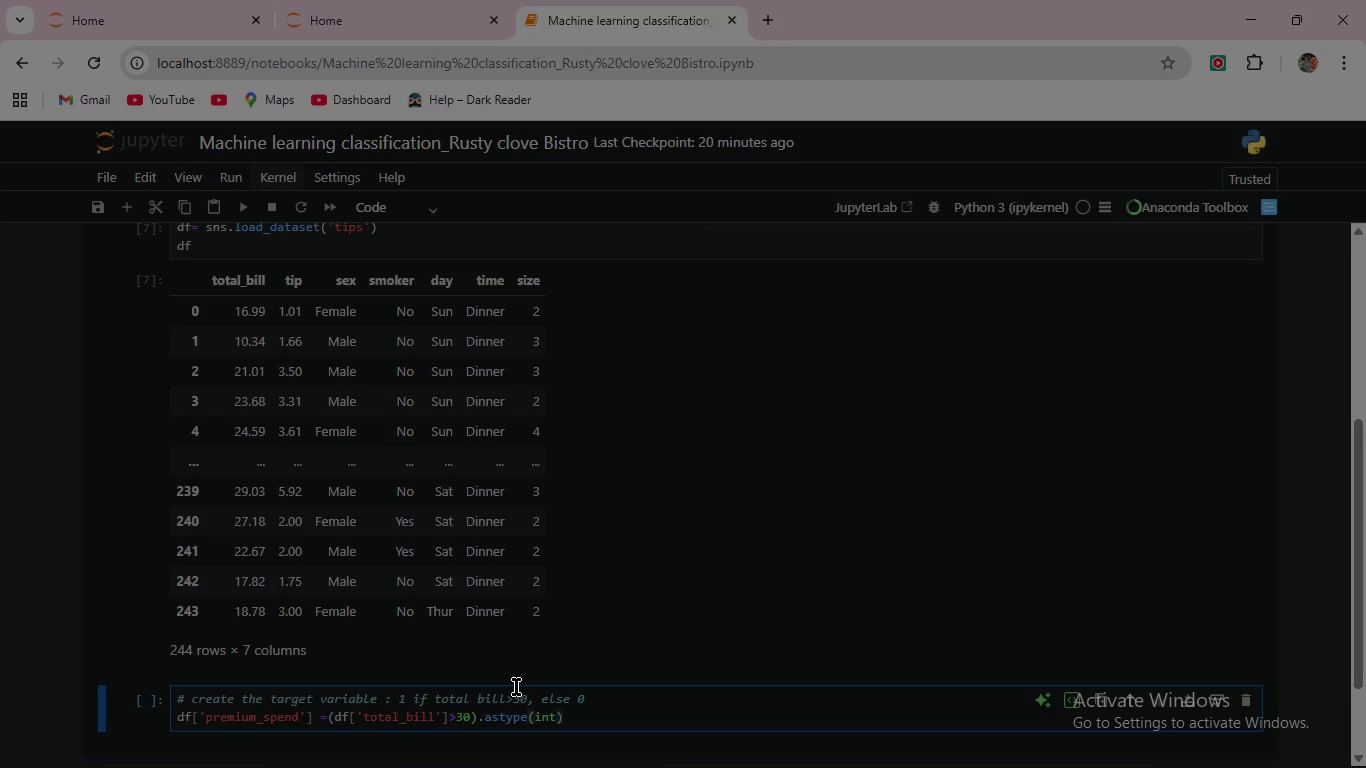 
key(Enter)
 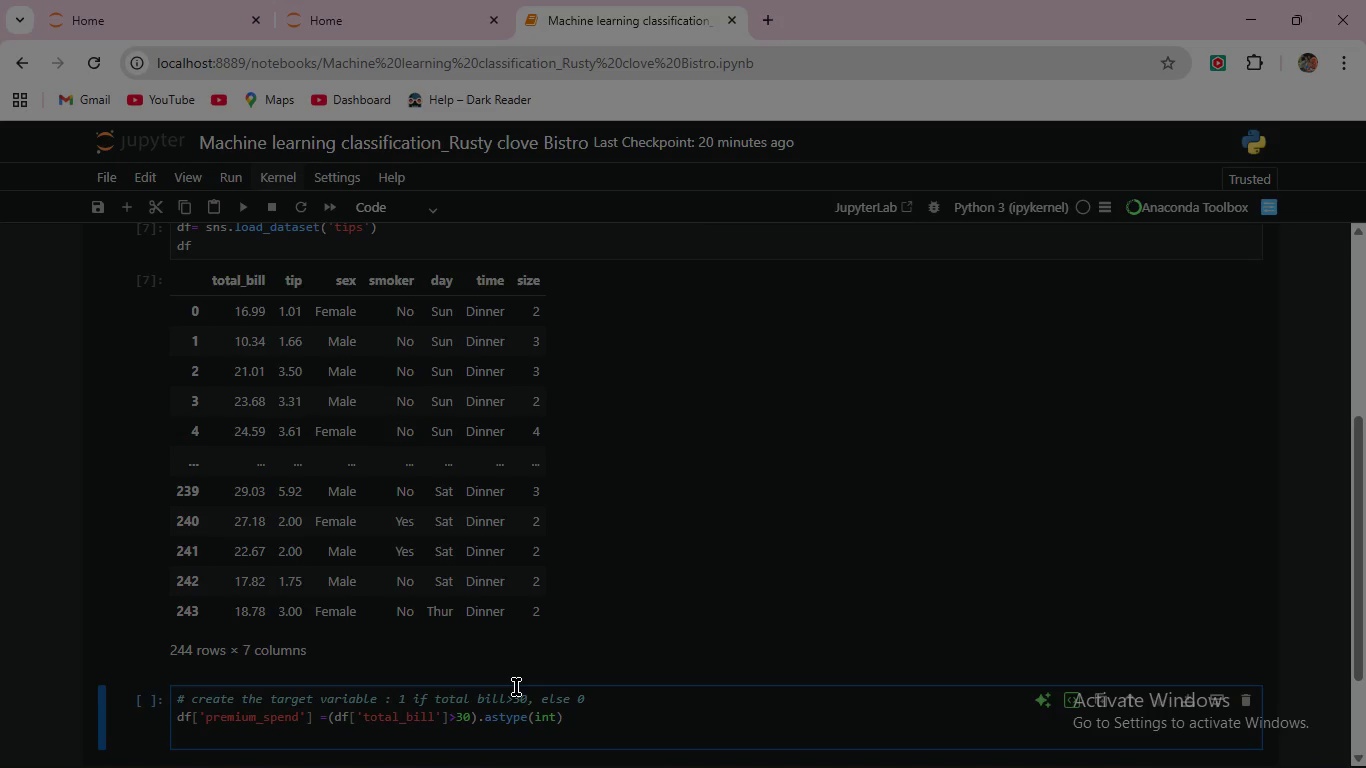 
type(df.head(())
 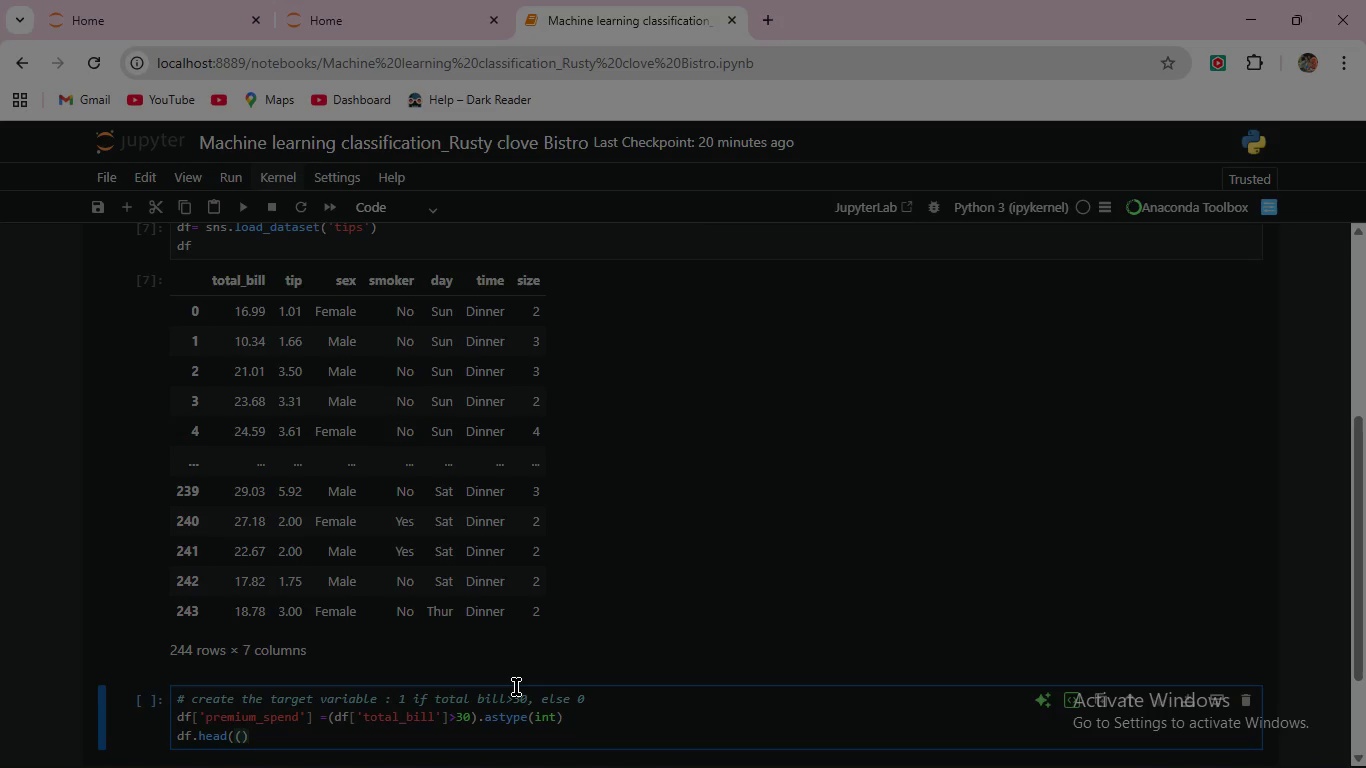 
wait(9.58)
 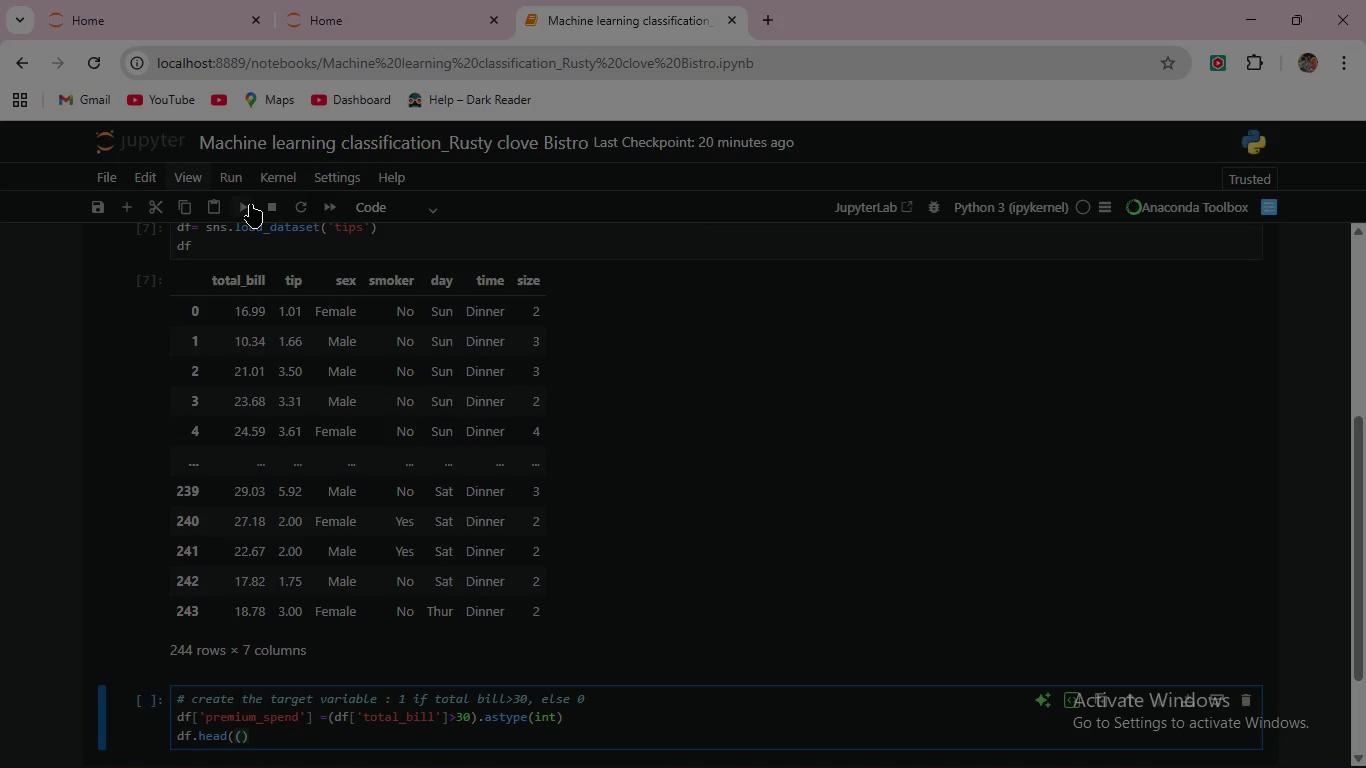 
key(Backspace)
 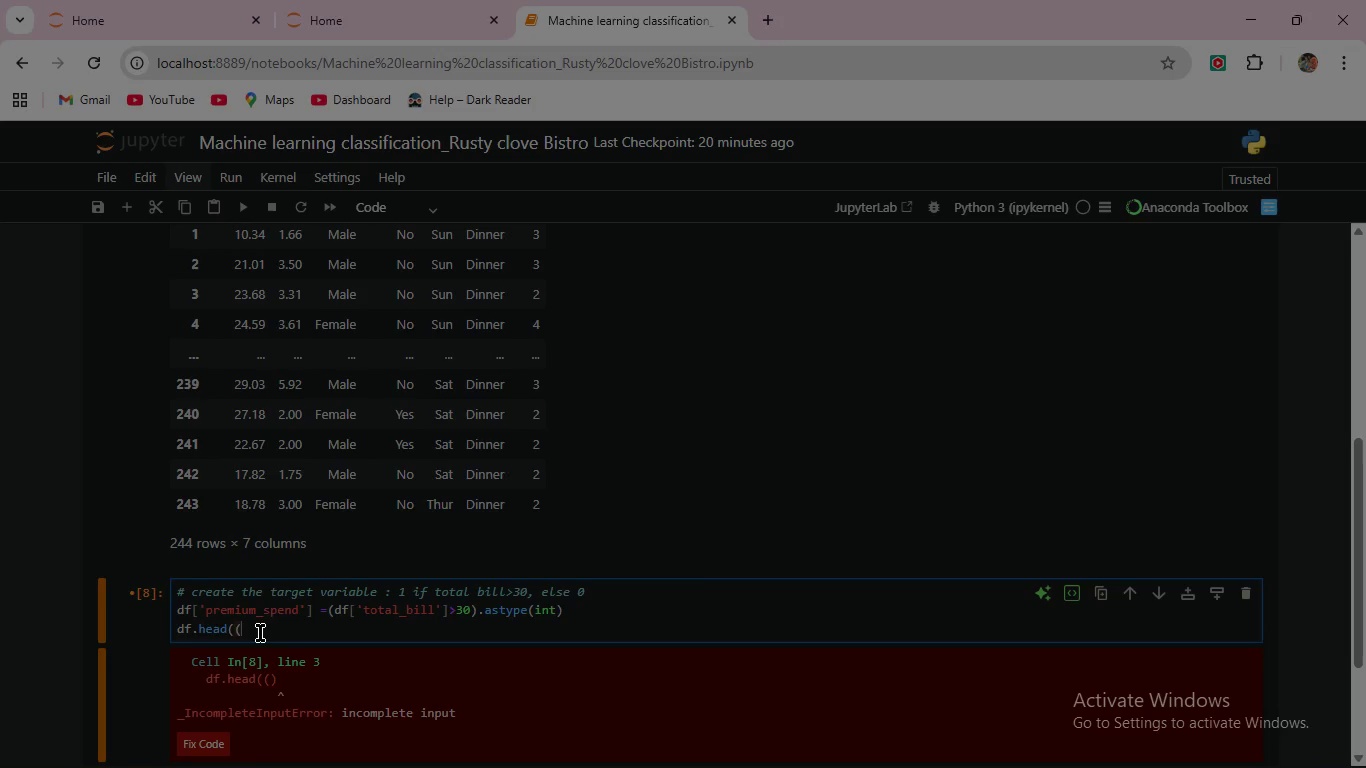 
key(Backspace)
 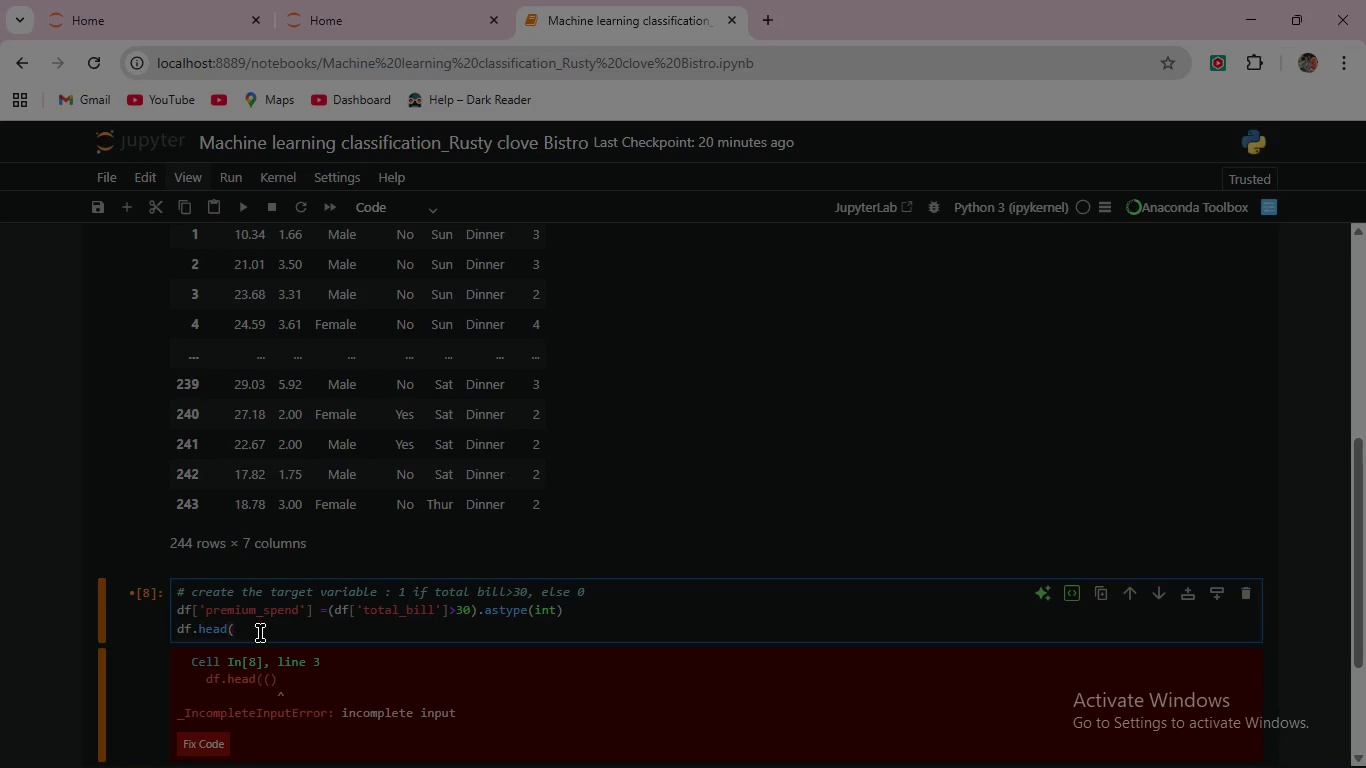 
key(Shift+0)
 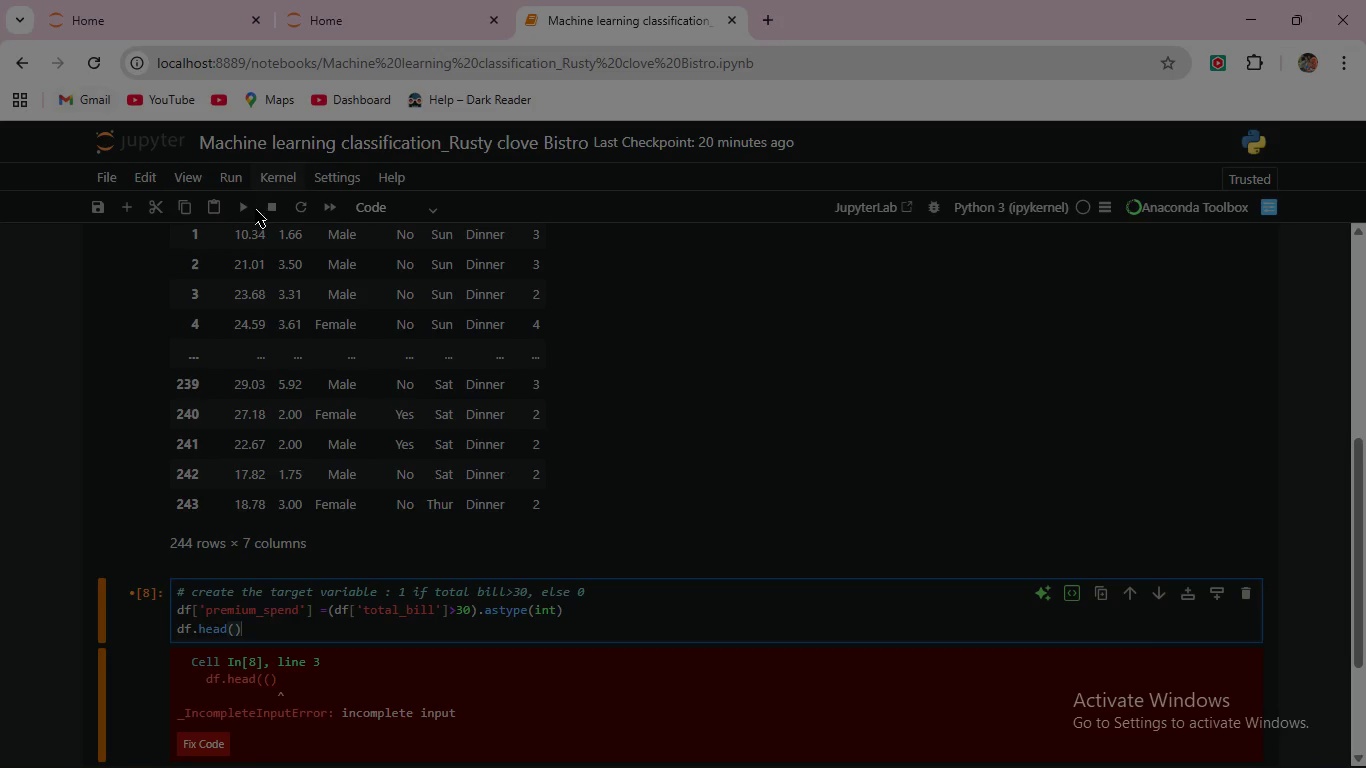 
left_click([252, 208])
 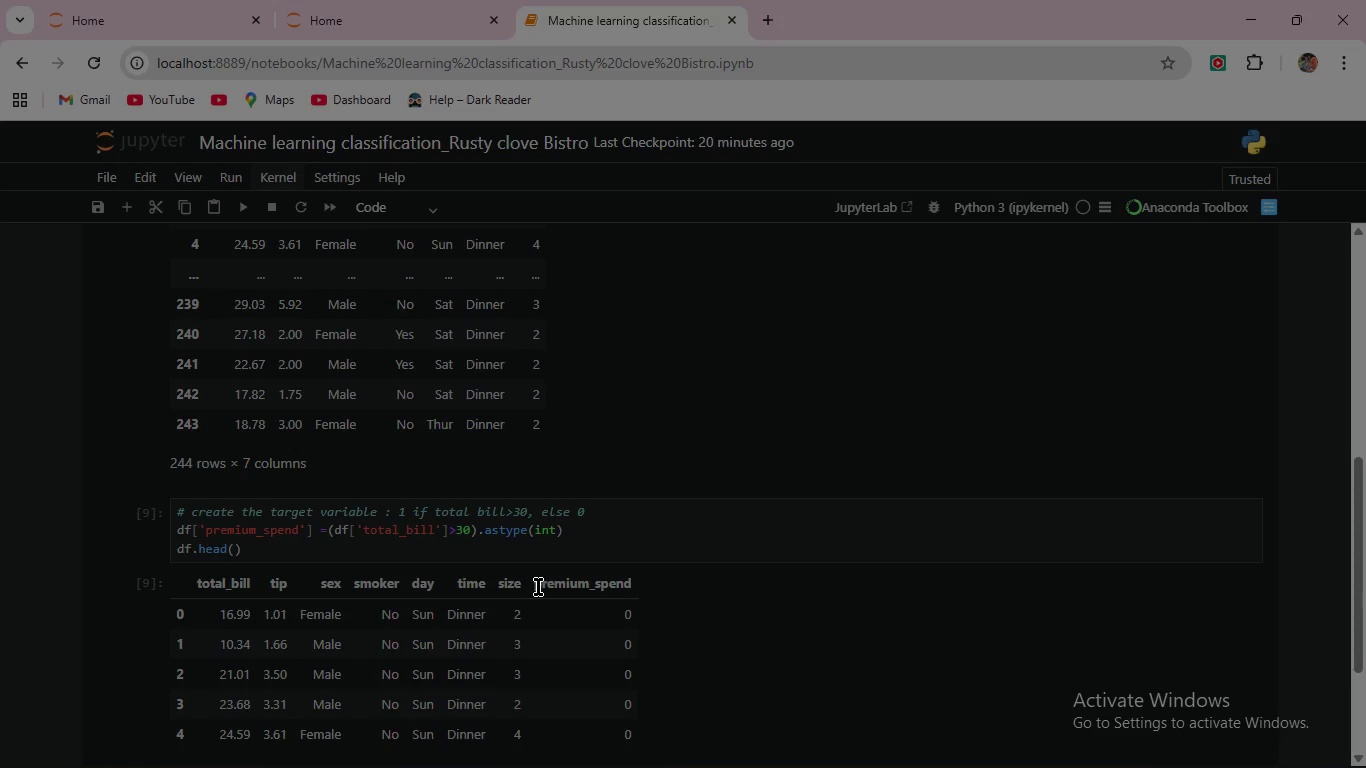 
left_click_drag(start_coordinate=[535, 587], to_coordinate=[640, 582])
 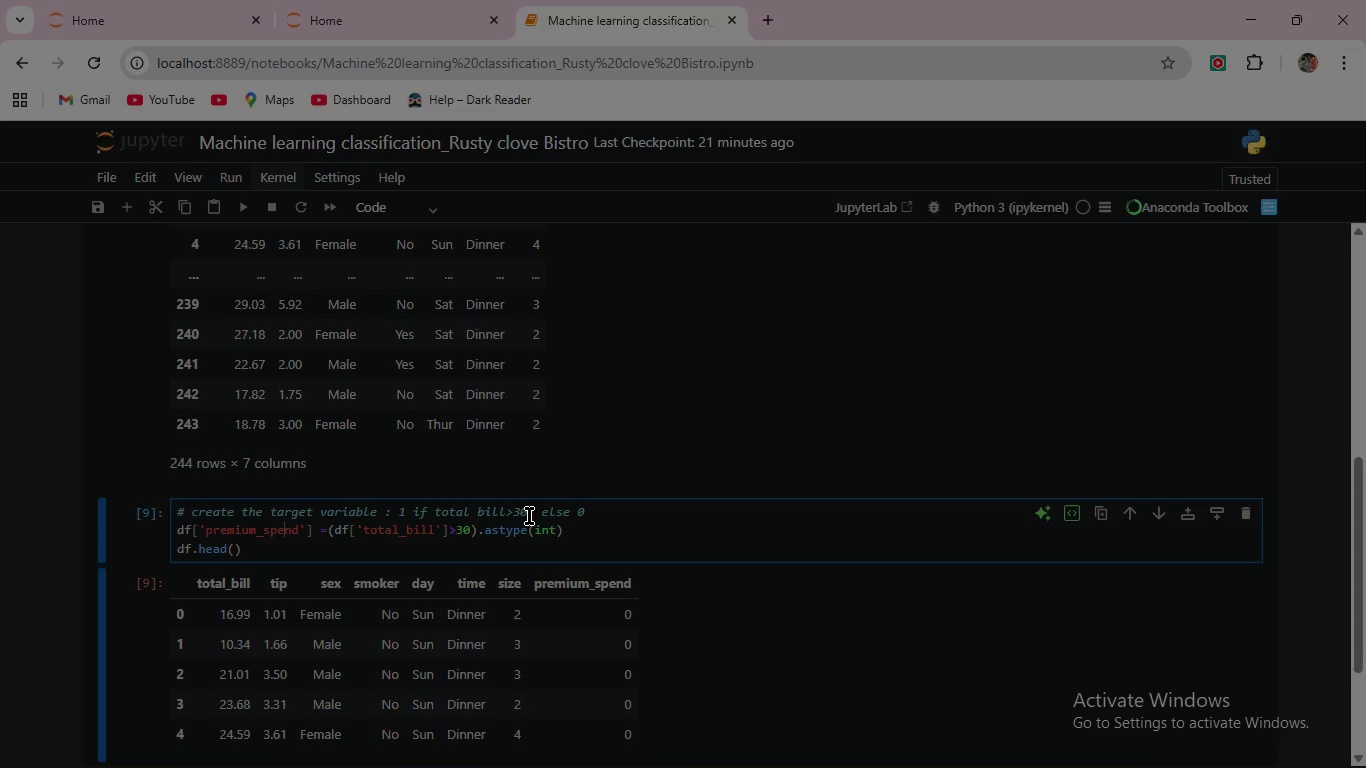 
wait(37.84)
 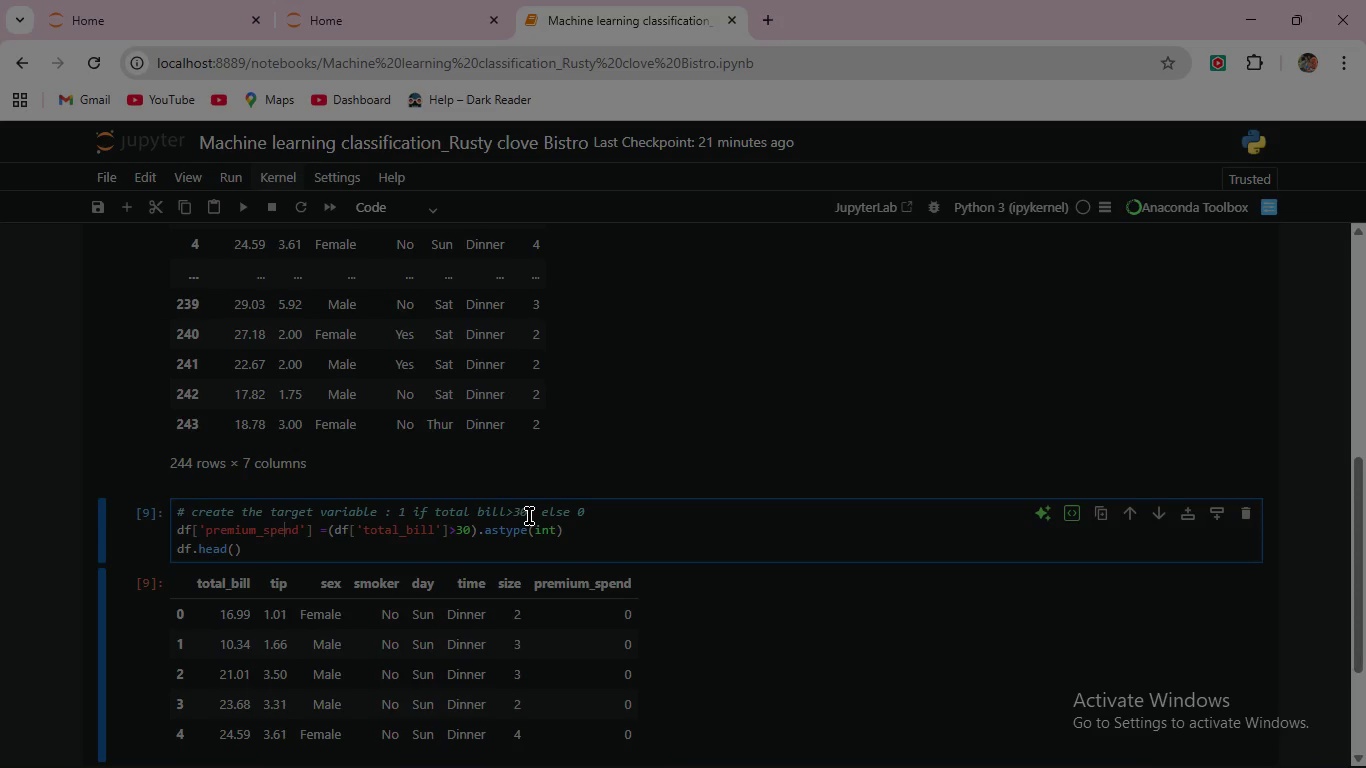 
scroll: coordinate [530, 514], scroll_direction: down, amount: 3.0
 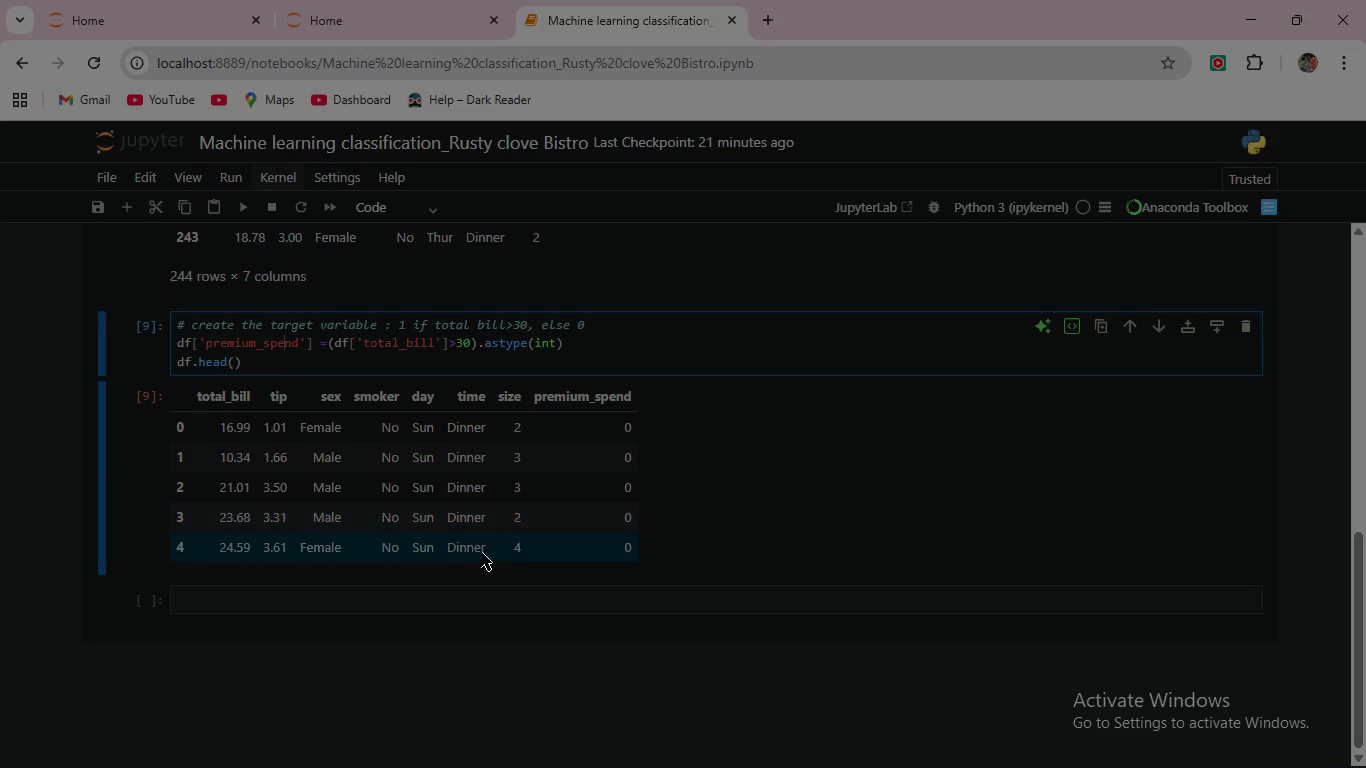 
left_click([383, 606])
 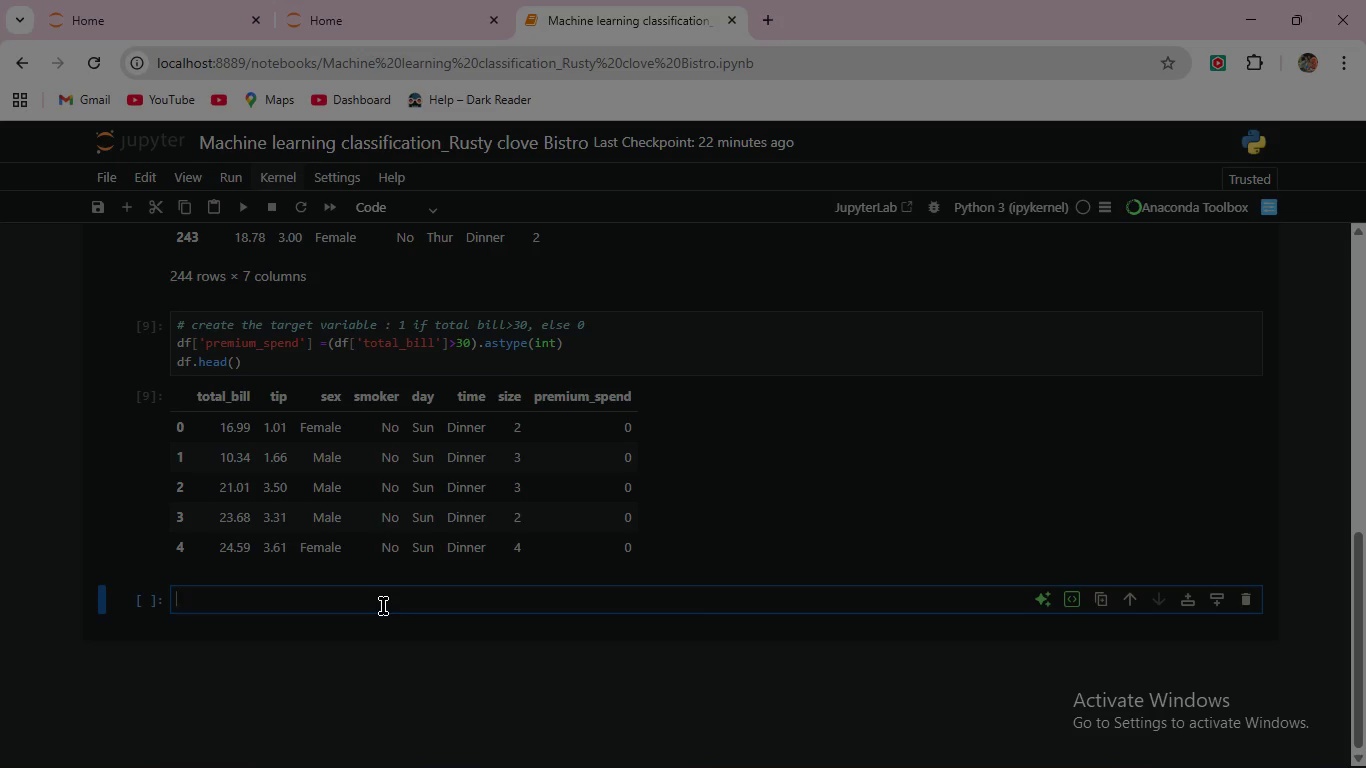 
wait(27.73)
 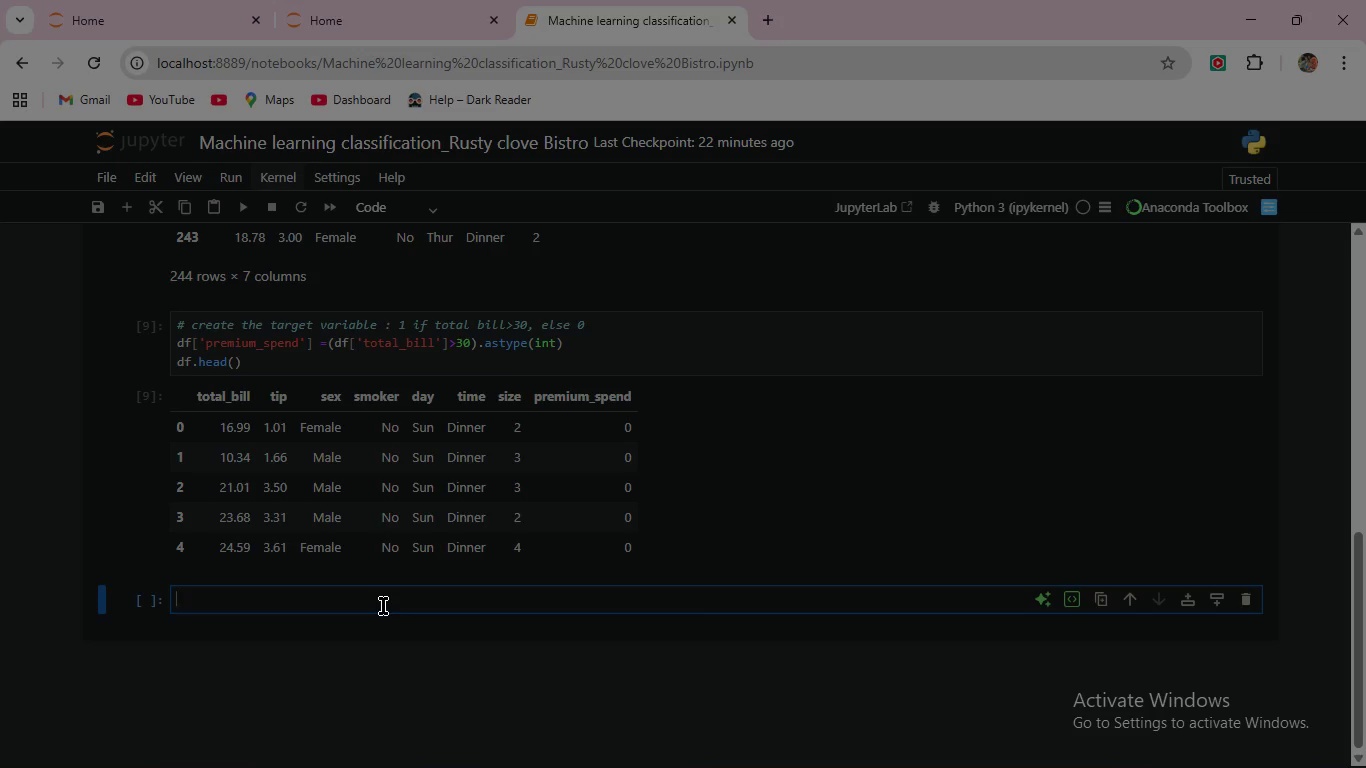 
left_click_drag(start_coordinate=[413, 390], to_coordinate=[430, 512])
 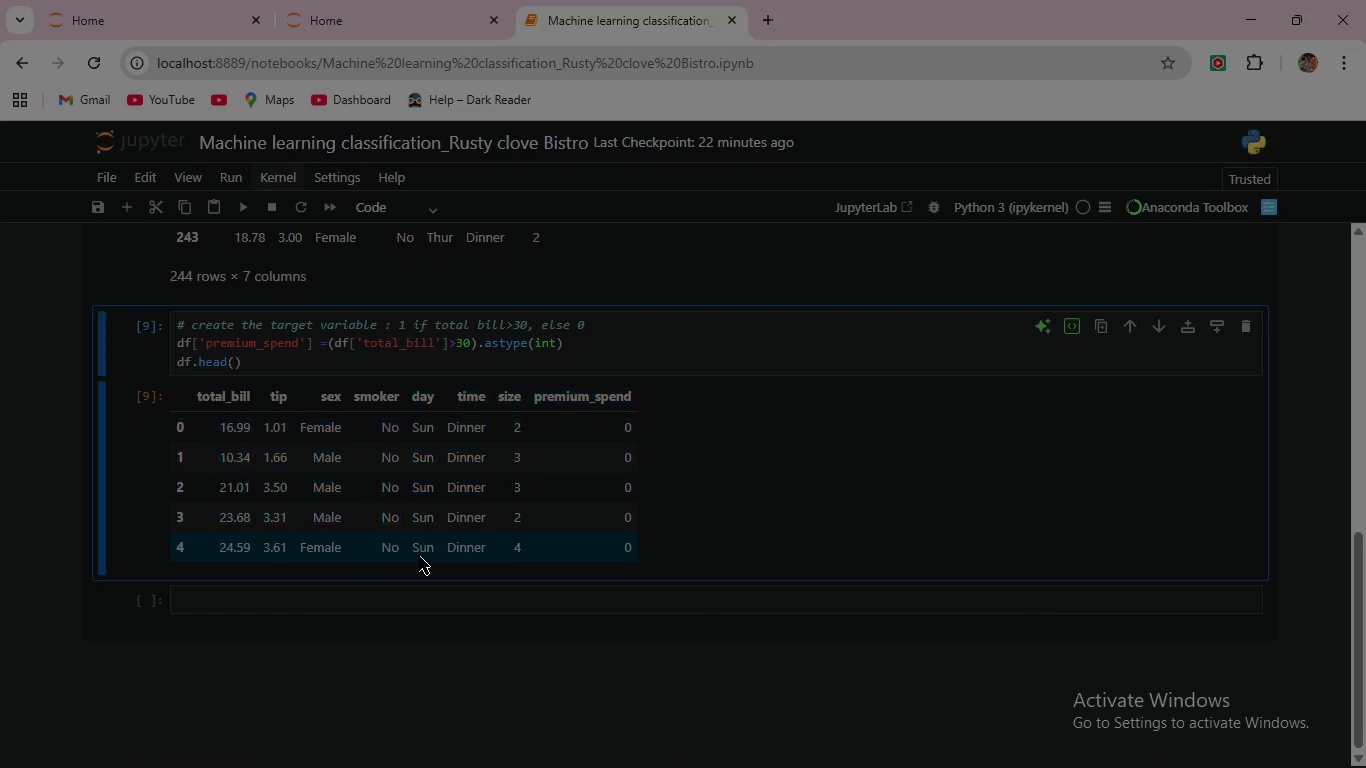 
left_click([419, 556])
 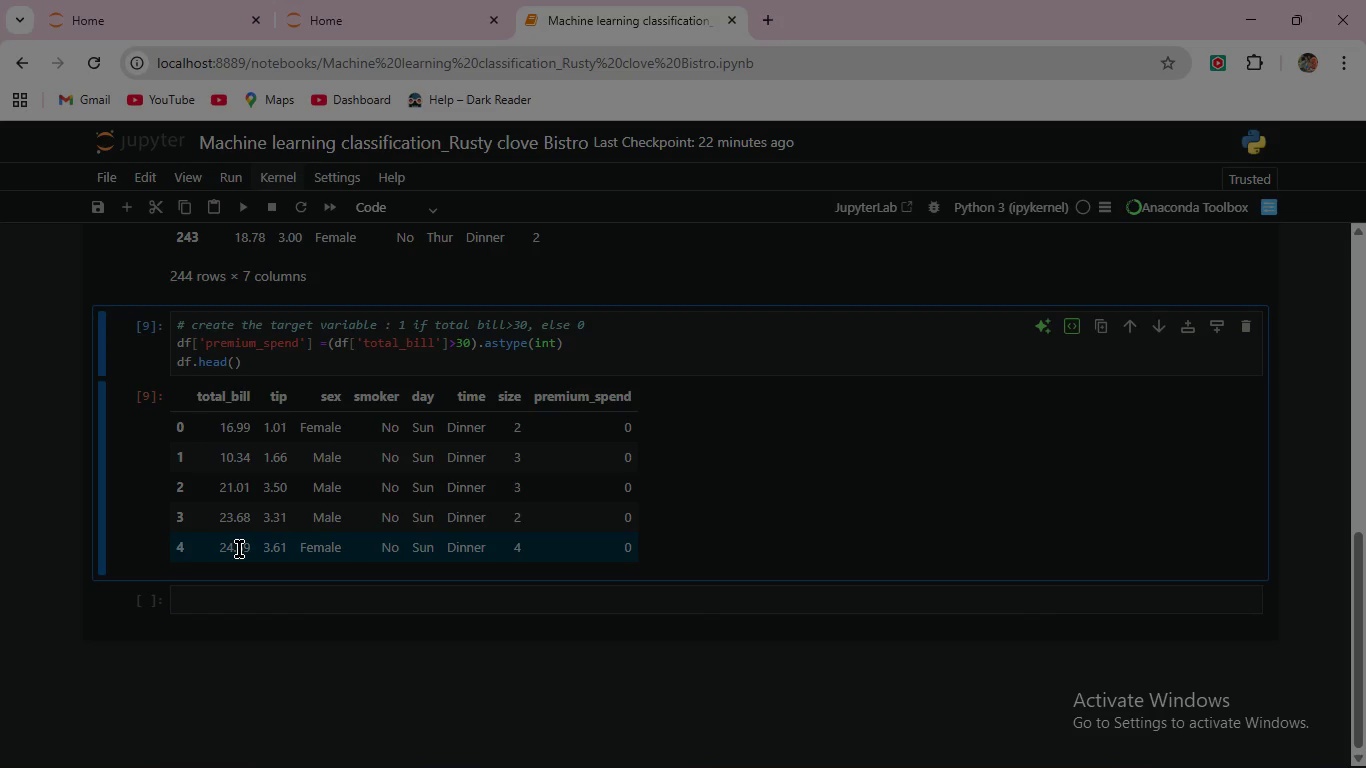 
wait(10.83)
 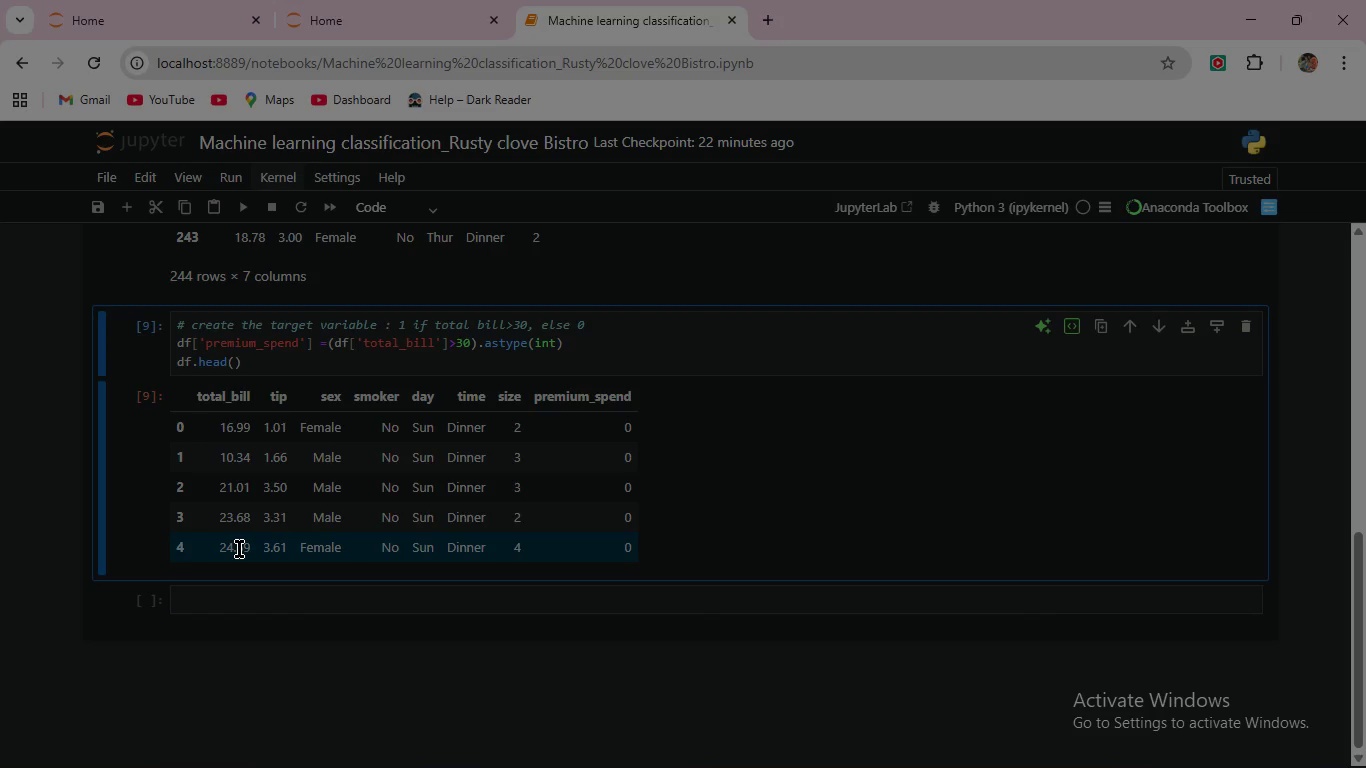 
left_click([252, 596])
 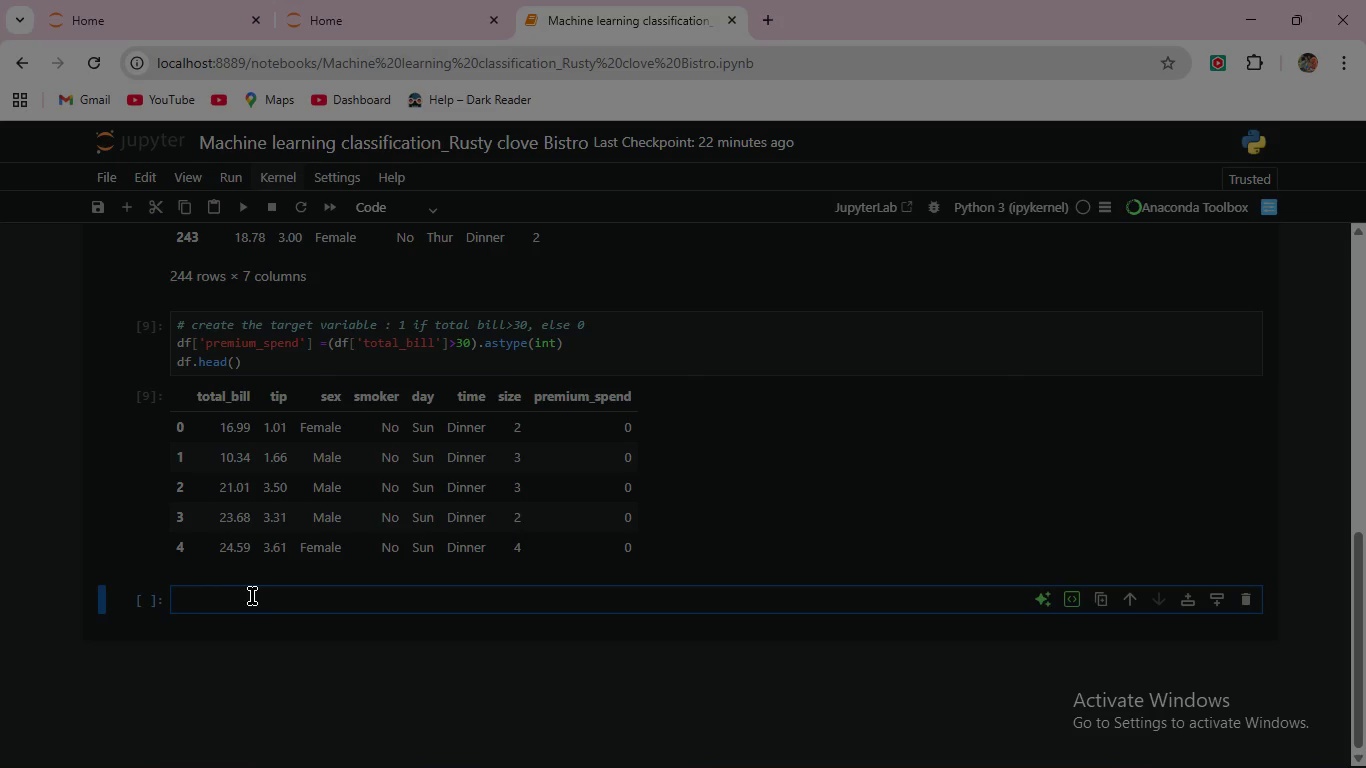 
type(## Exploratory Data Analysis )
 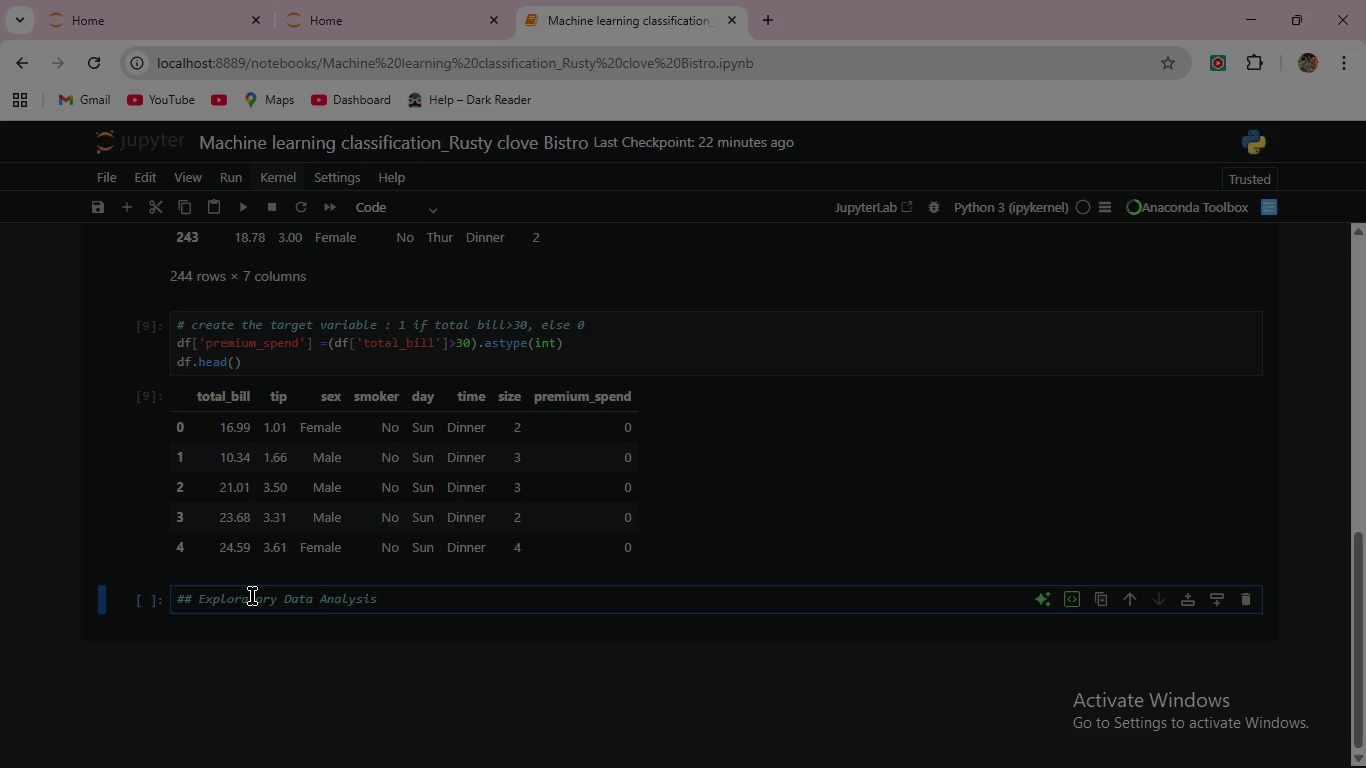 
left_click([377, 278])
 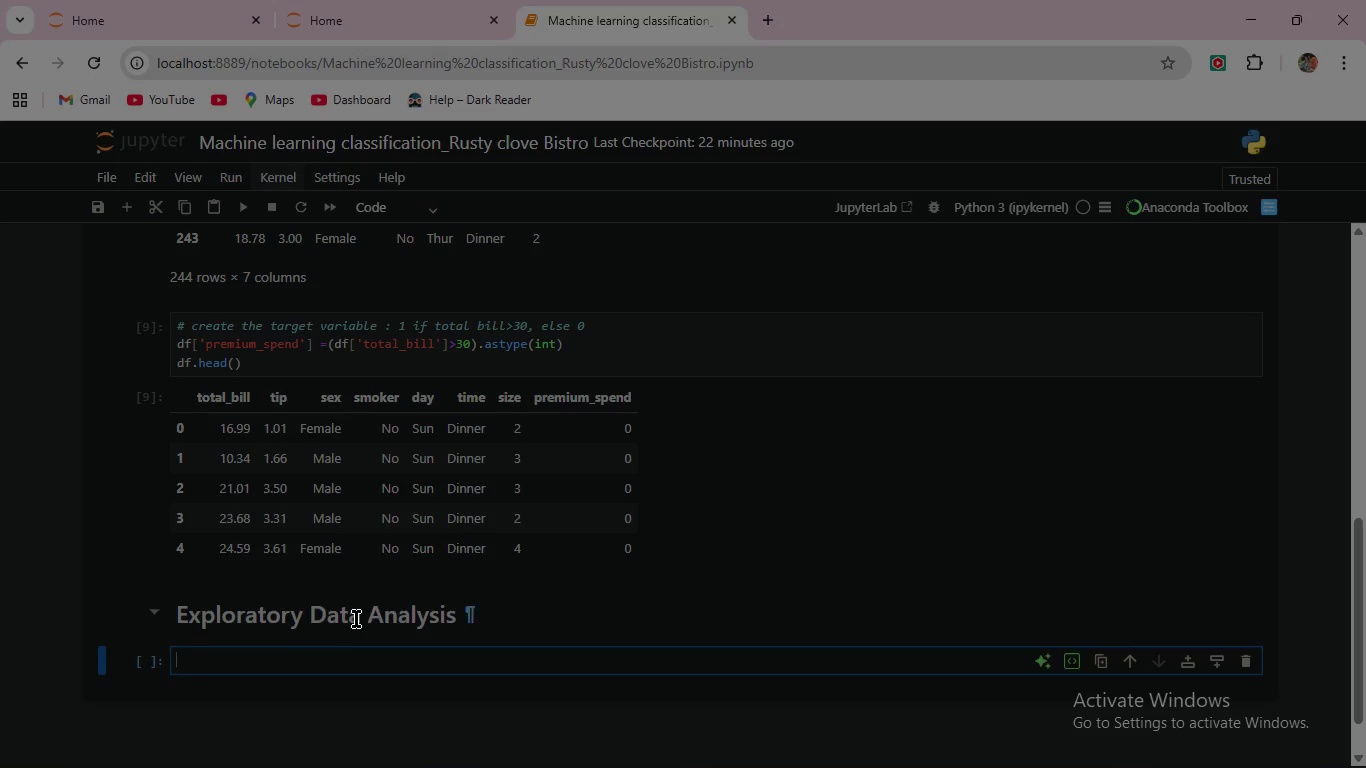 
left_click([251, 653])
 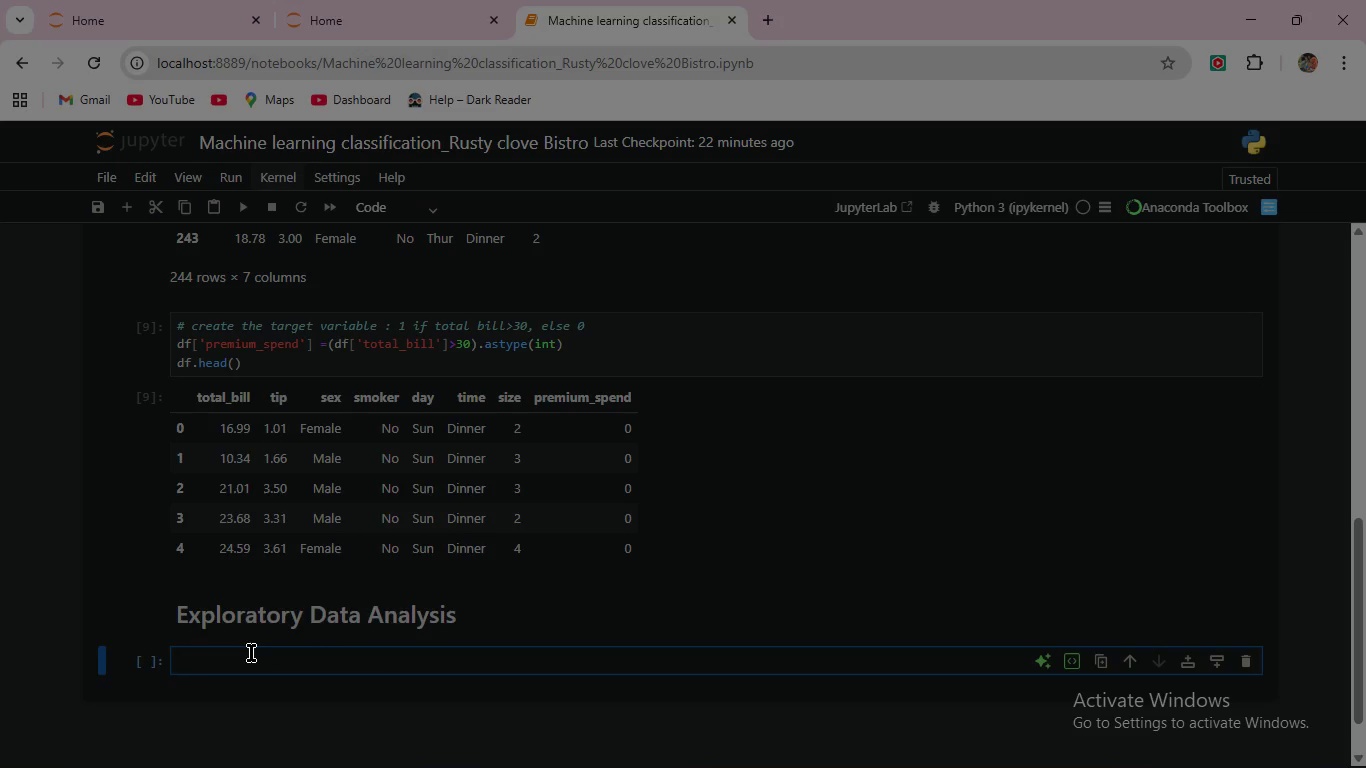 
wait(11.3)
 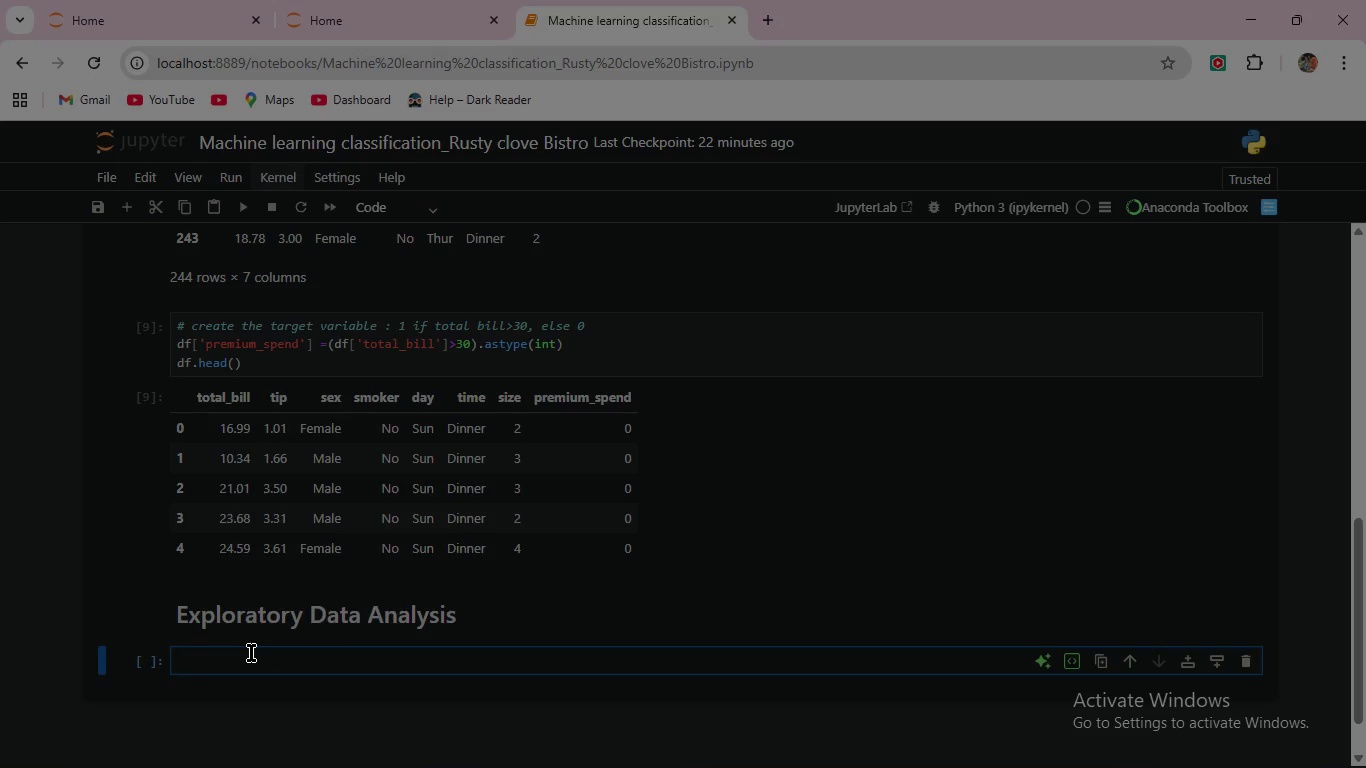 
type(plt.figure()
 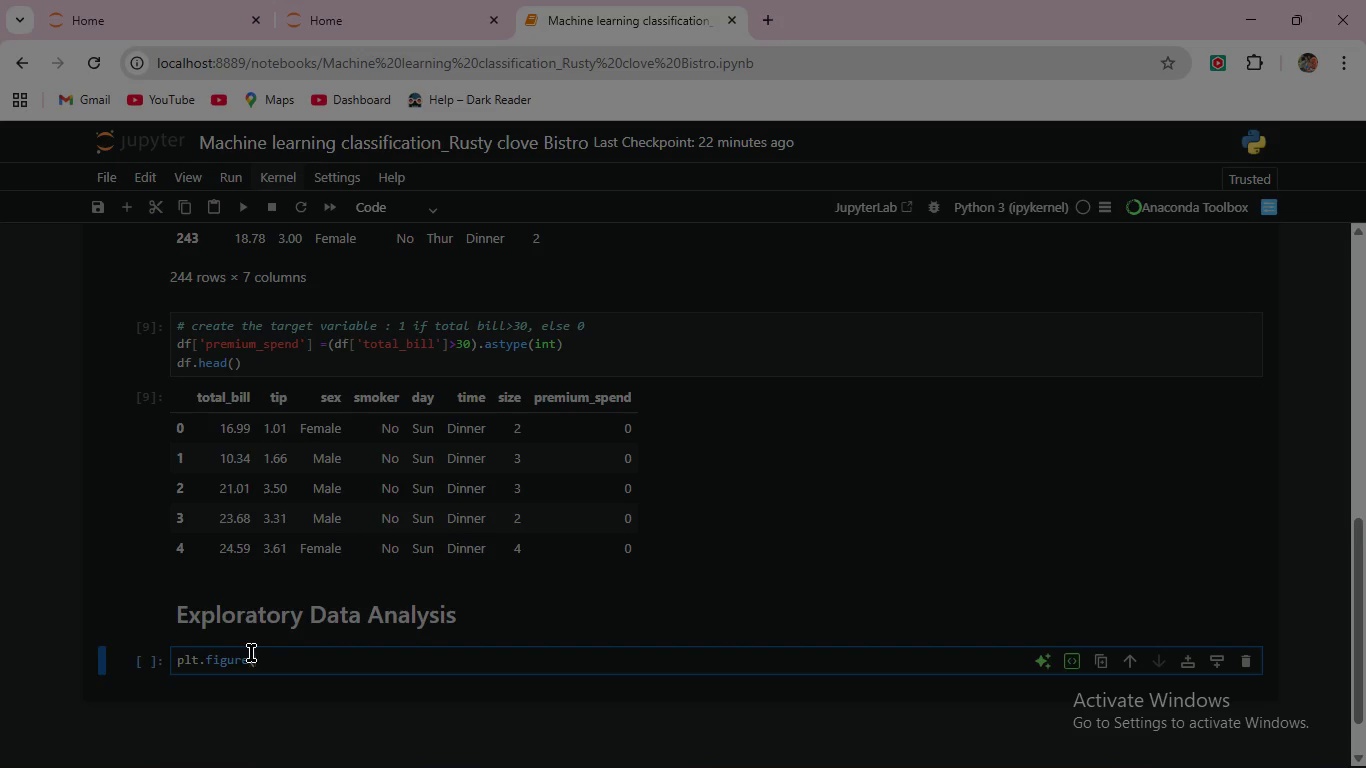 
type(figsize=(10,6))
 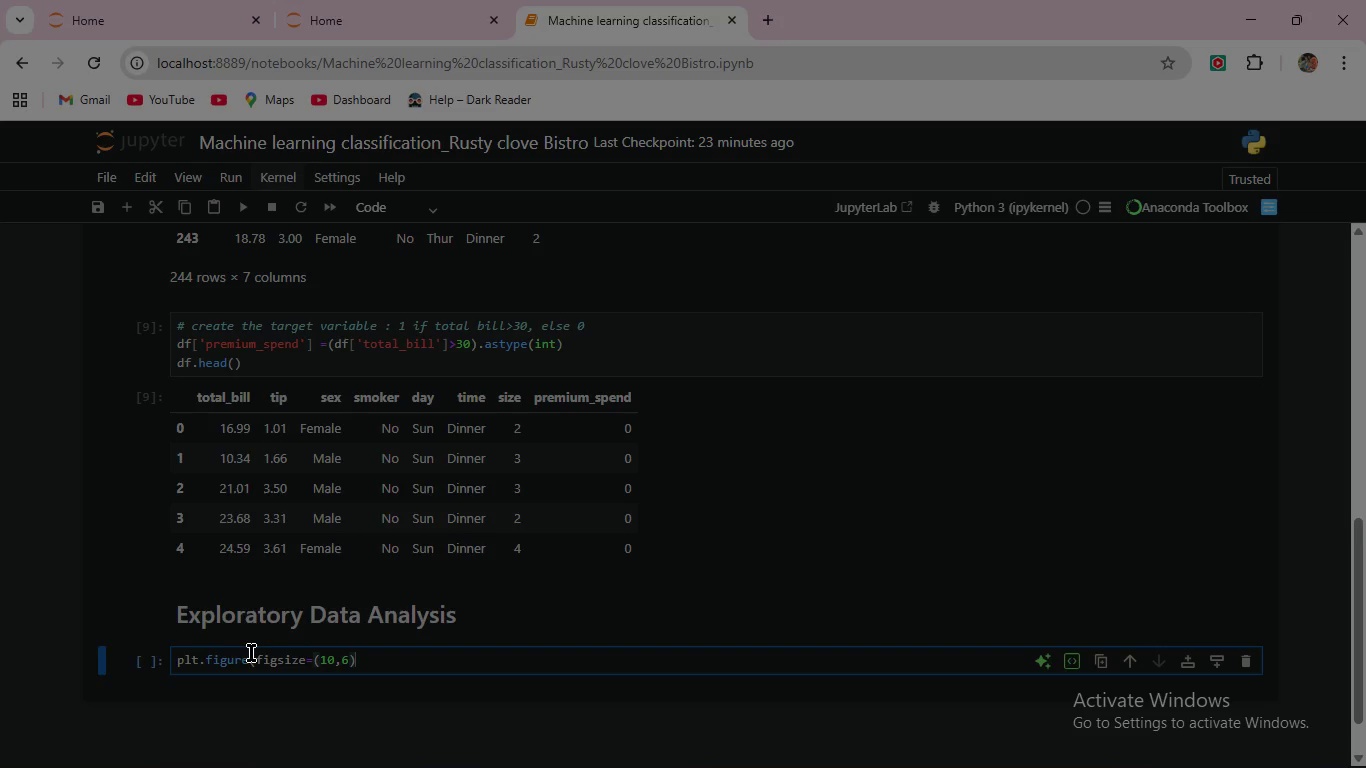 
key(Shift+0)
 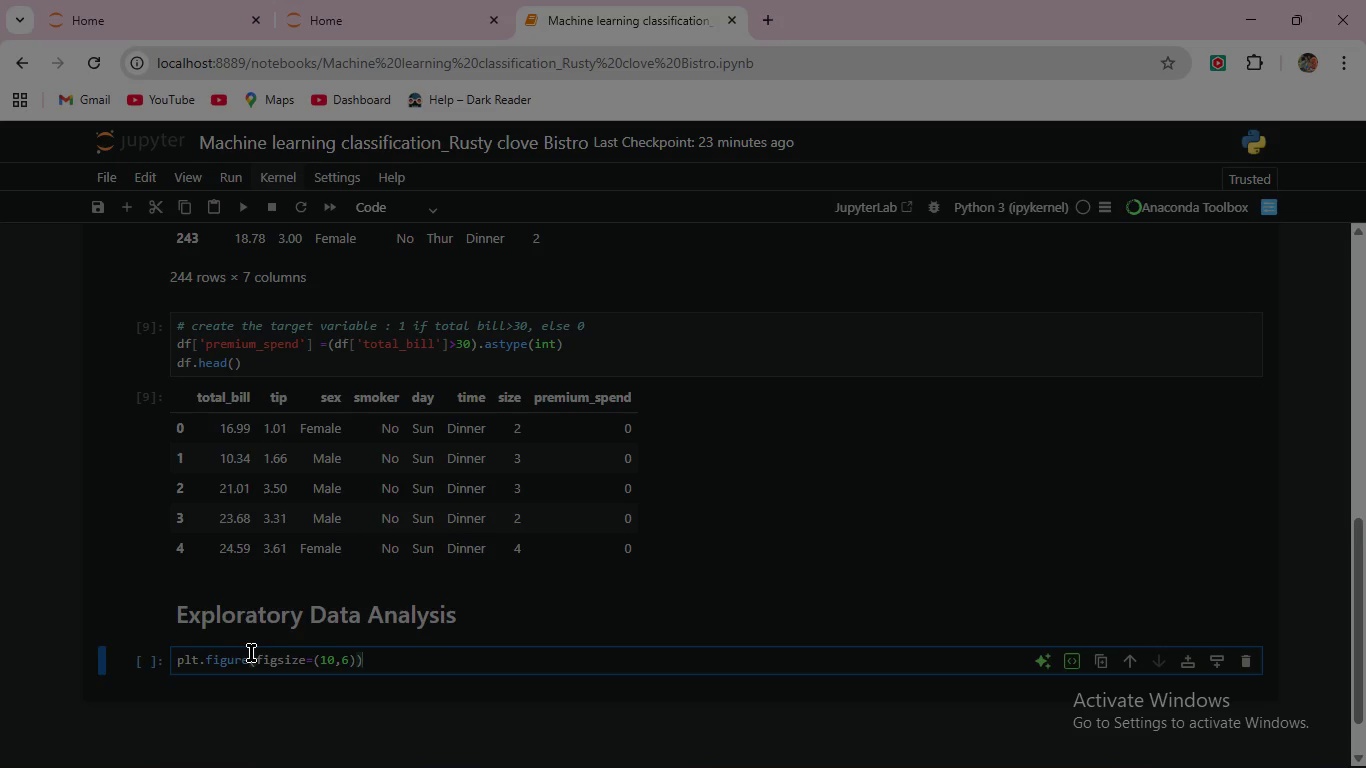 
key(Enter)
 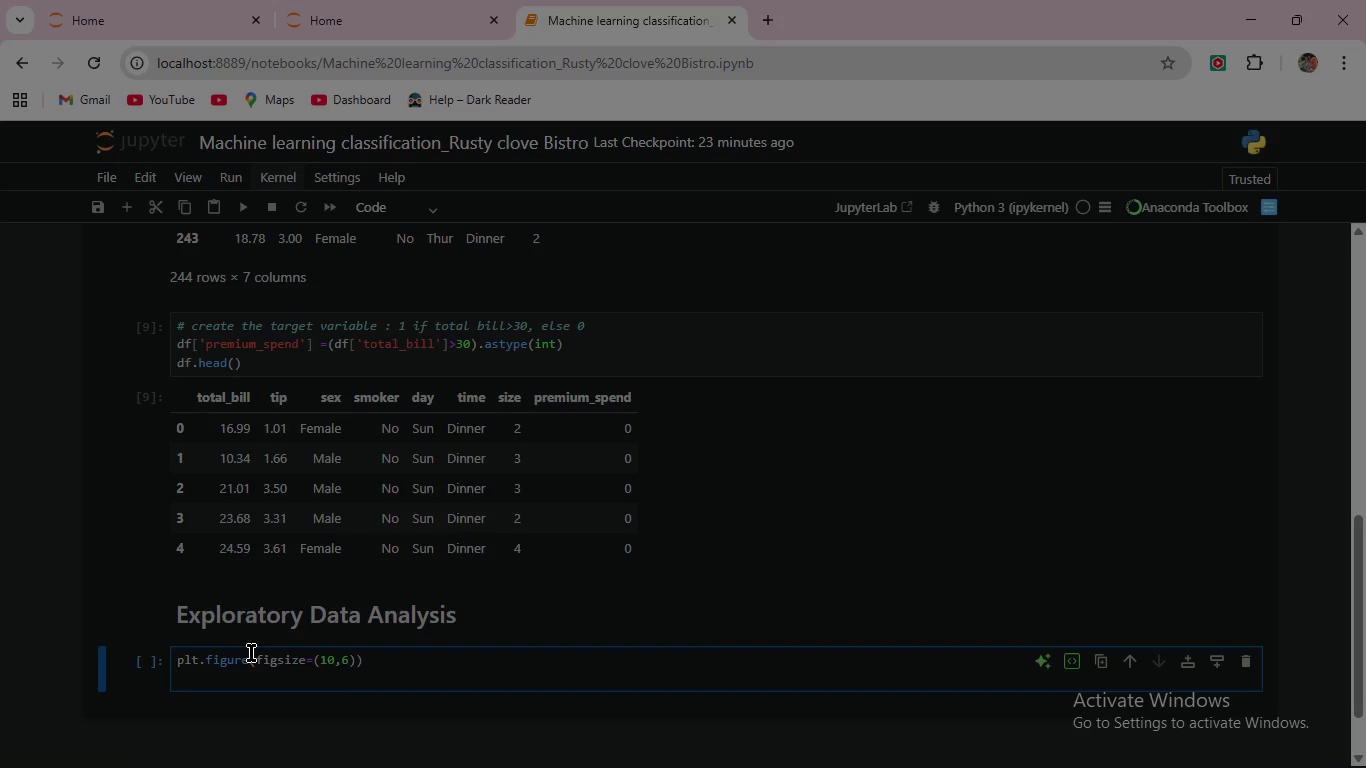 
type(sns.b)
 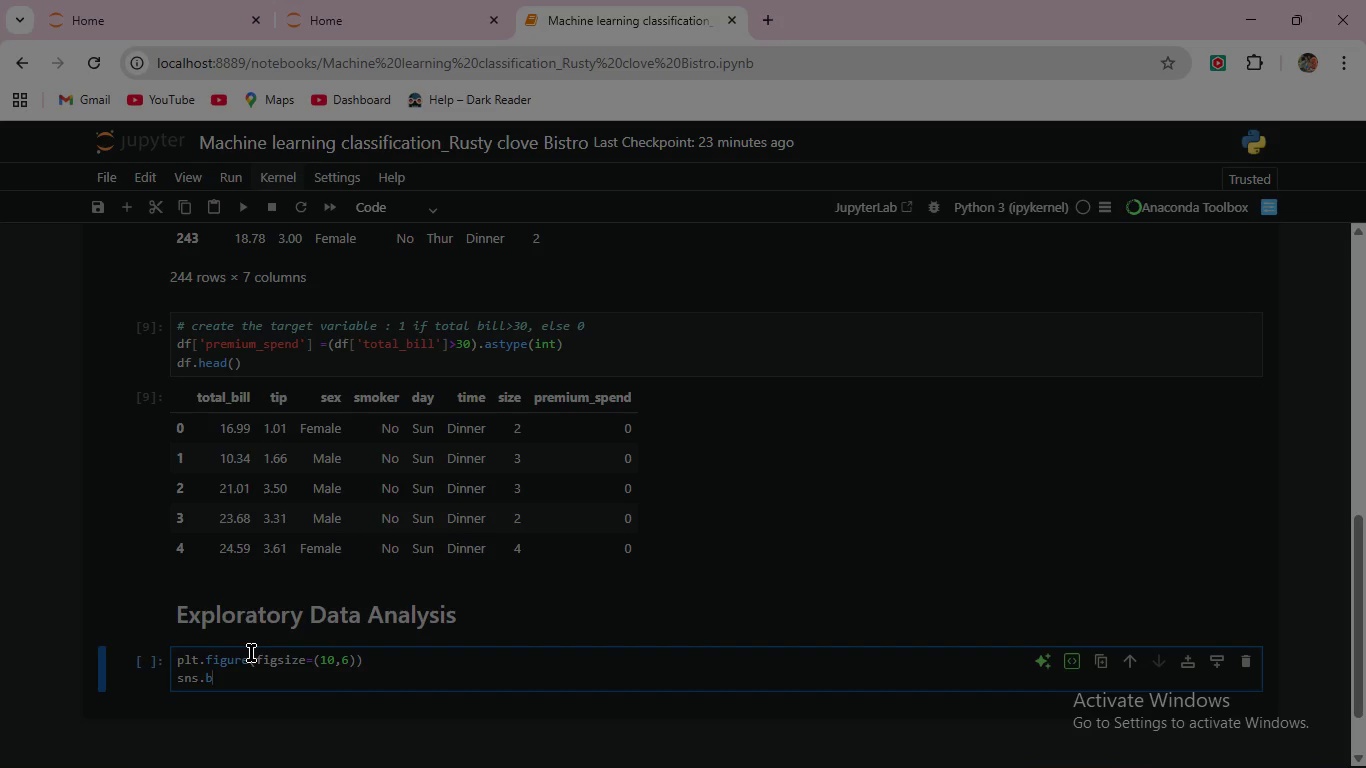 
type(oxplot(dara)
key(Backspace)
key(Backspace)
type(a=df, x='day')
 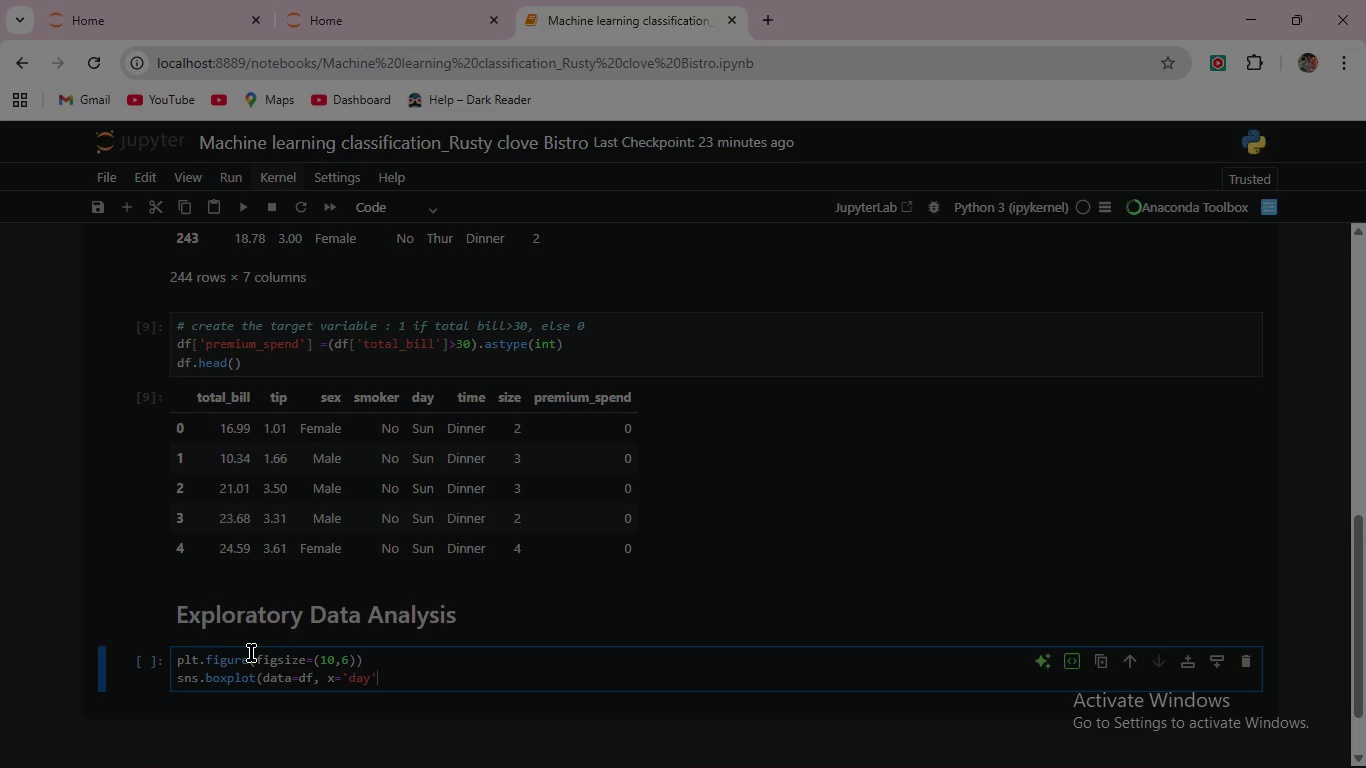 
wait(8.86)
 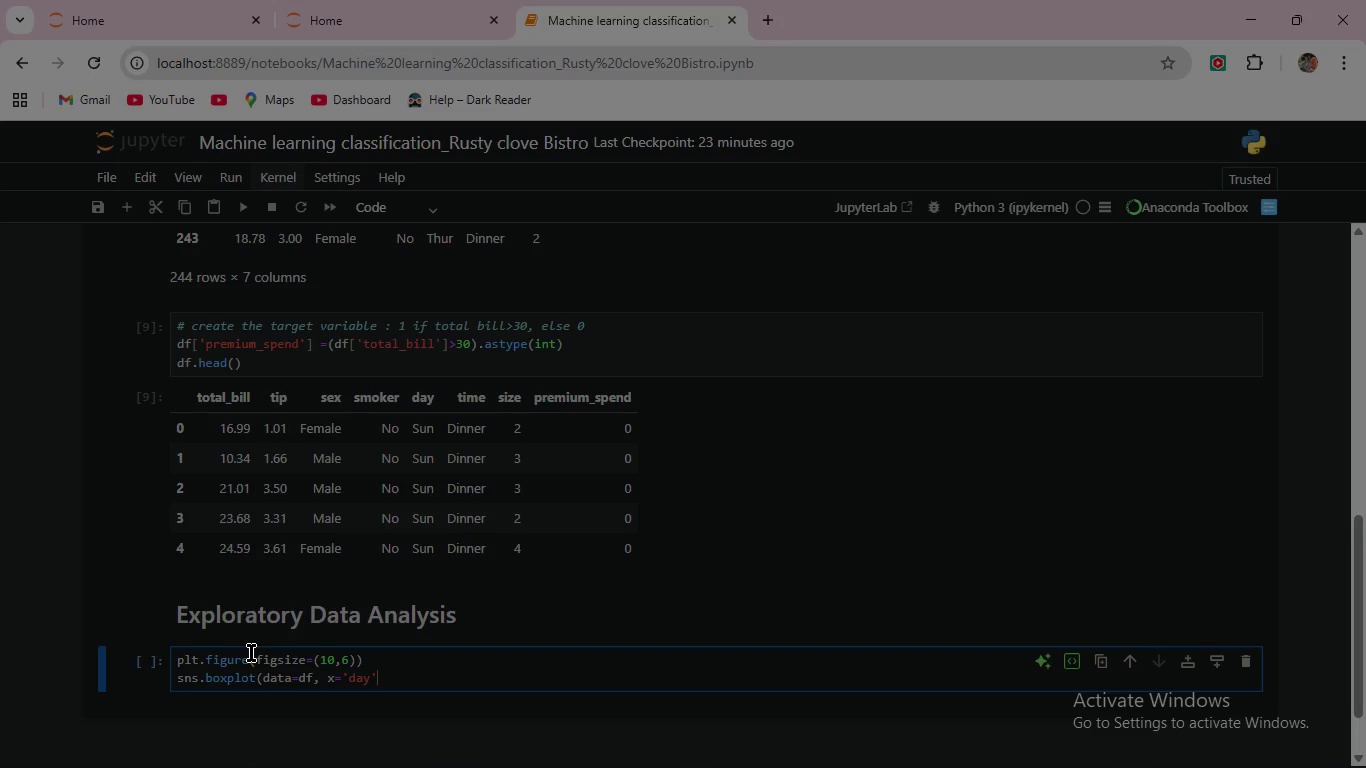 
key(Space)
 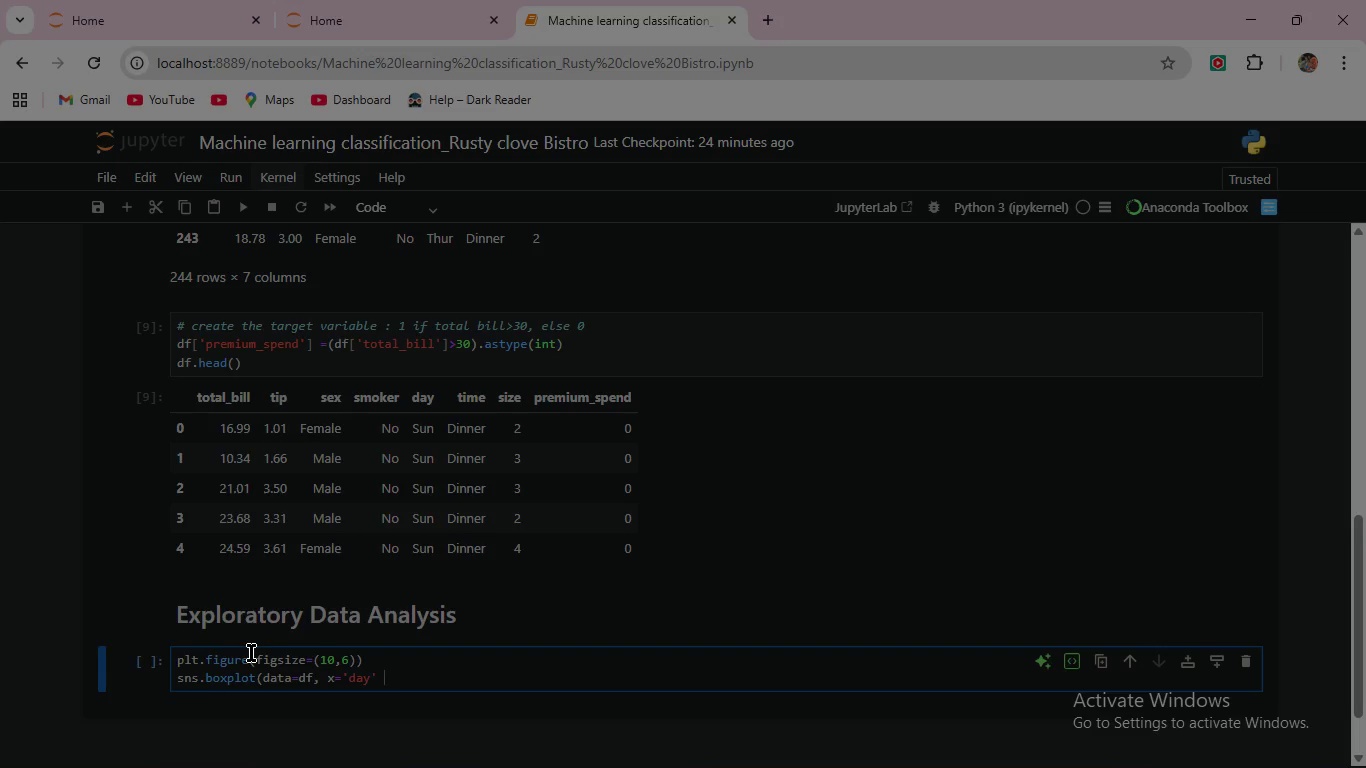 
wait(5.33)
 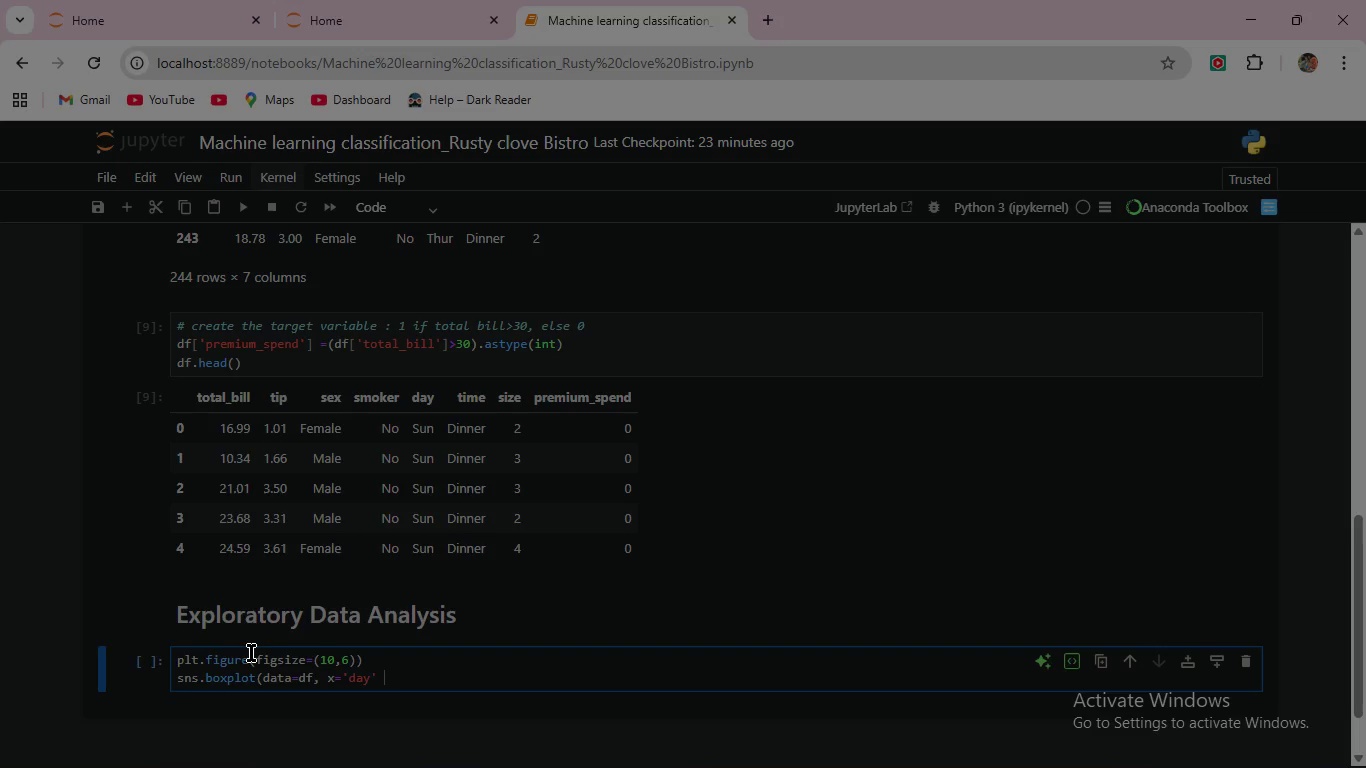 
type(y='total)
 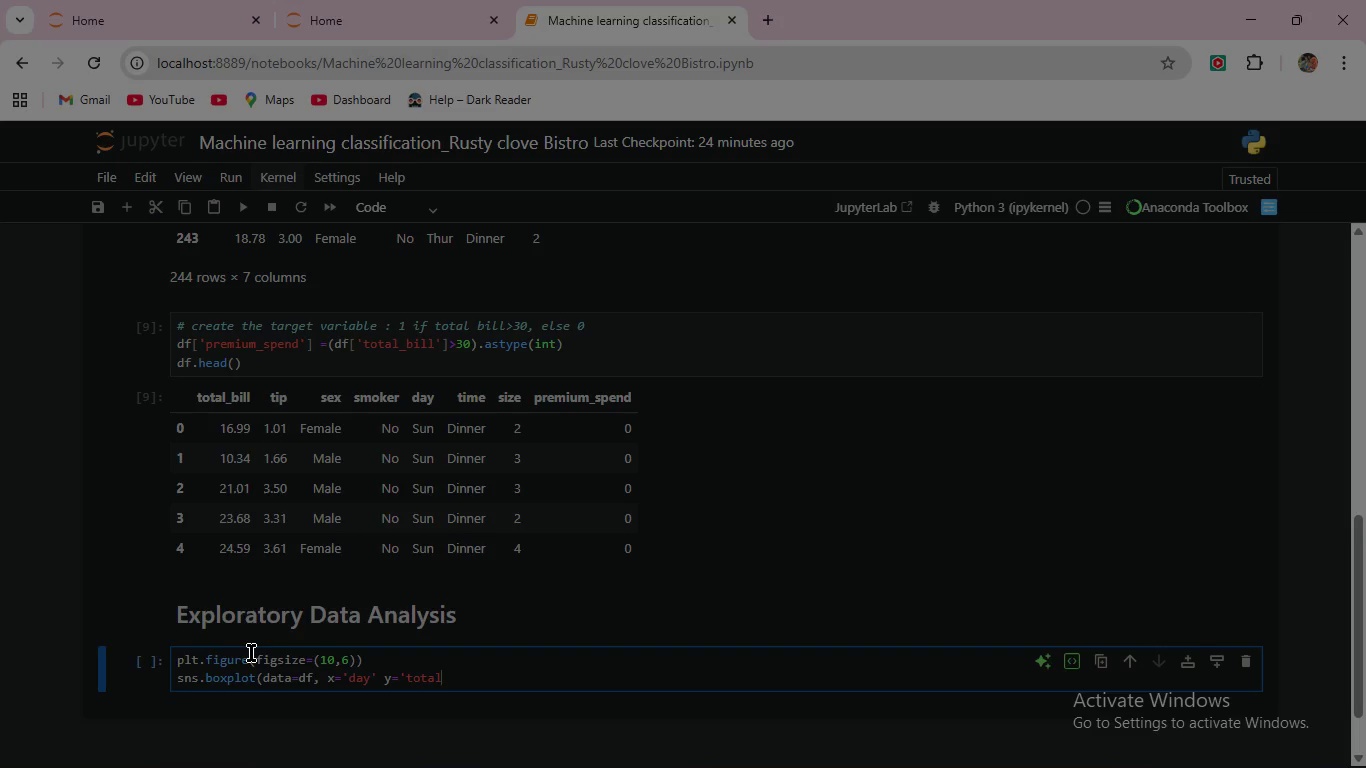 
wait(5.23)
 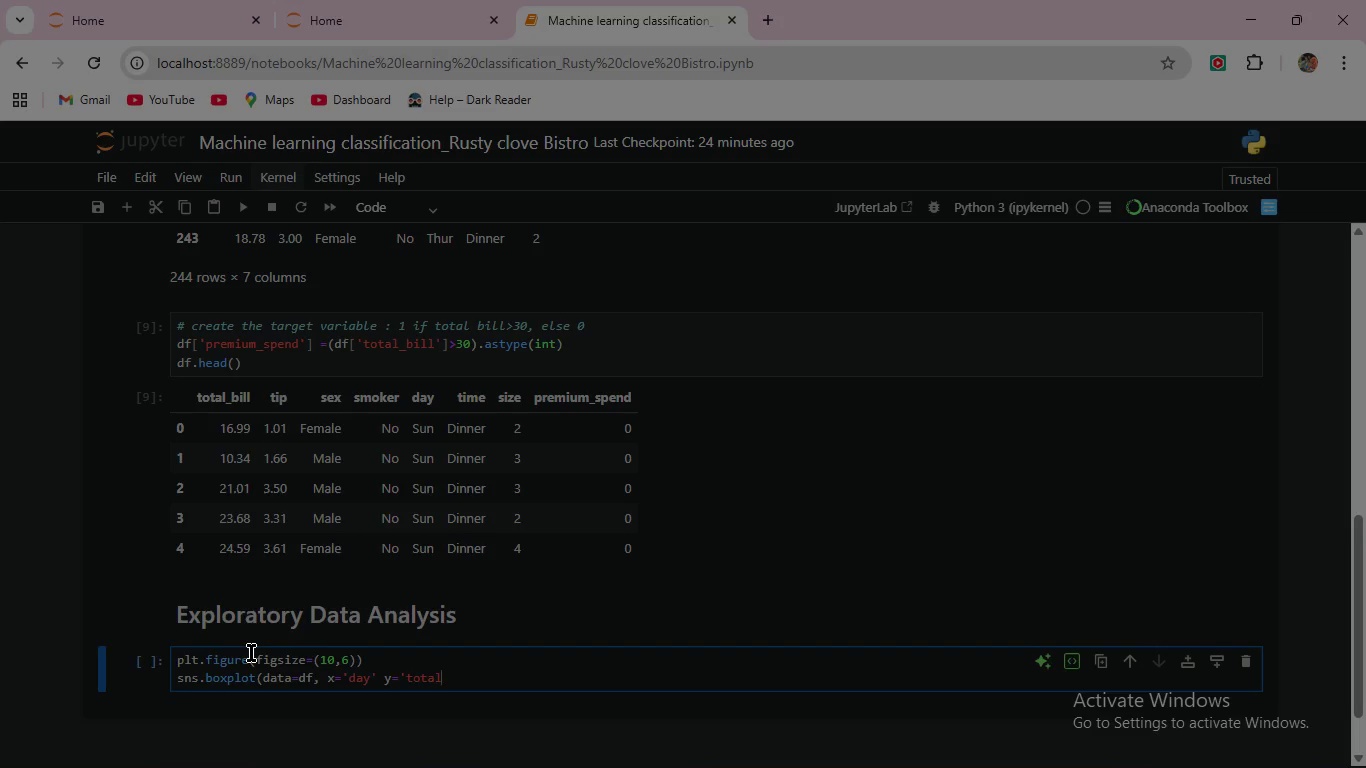 
type(_bill)
 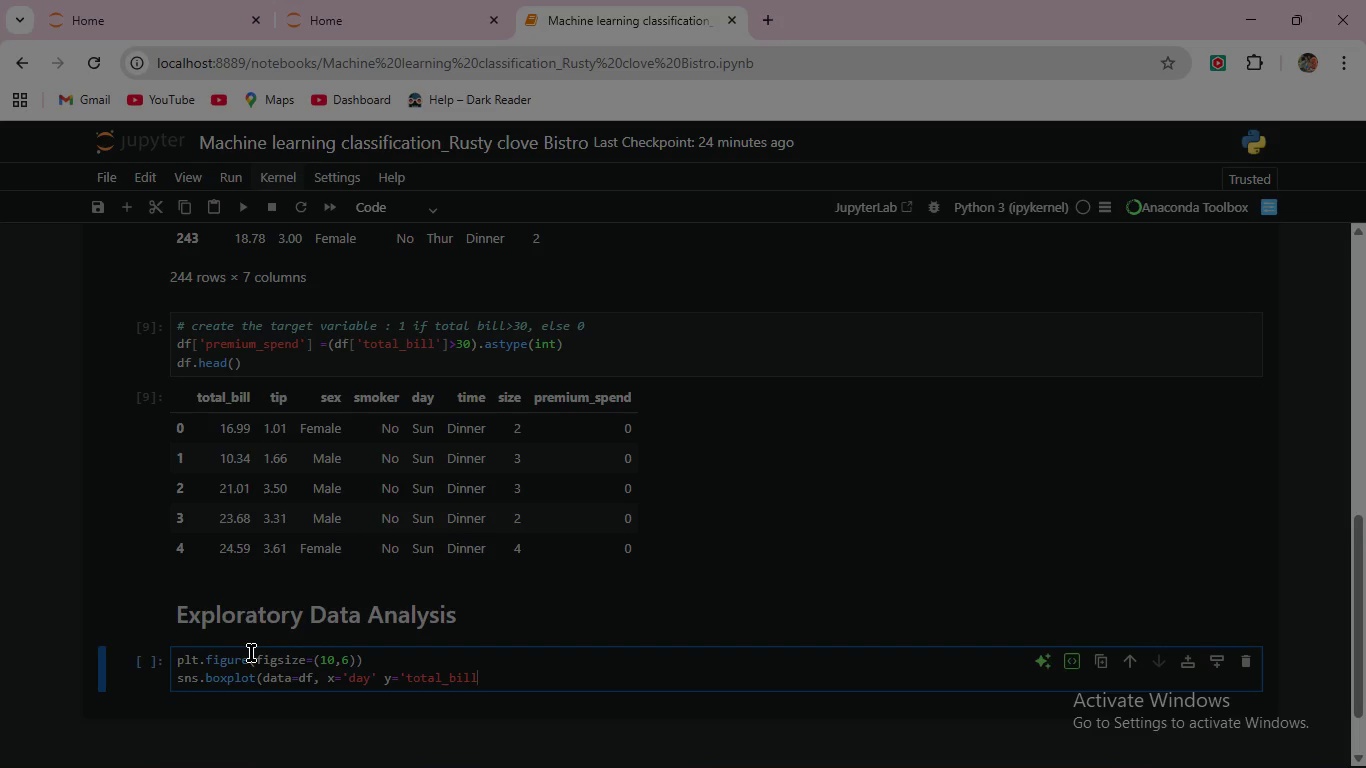 
wait(5.23)
 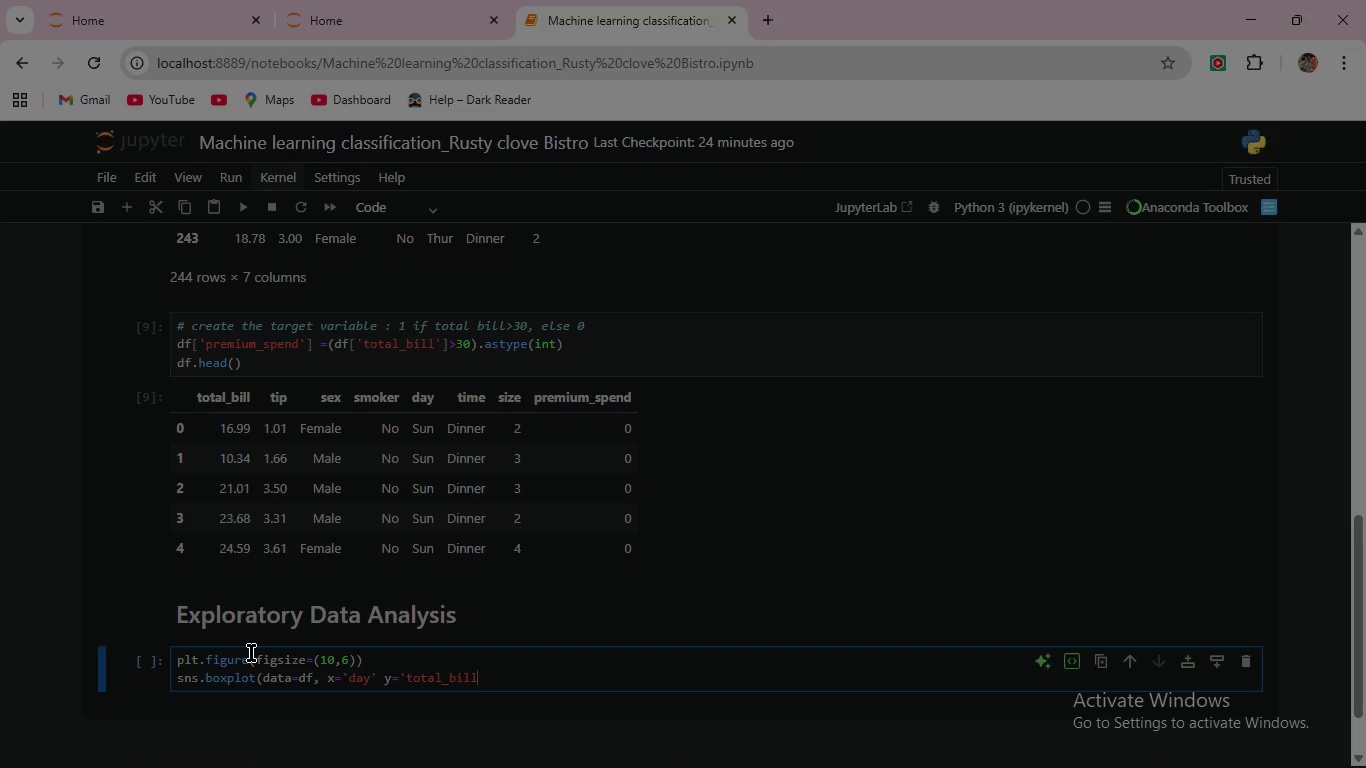 
key(Quote)
 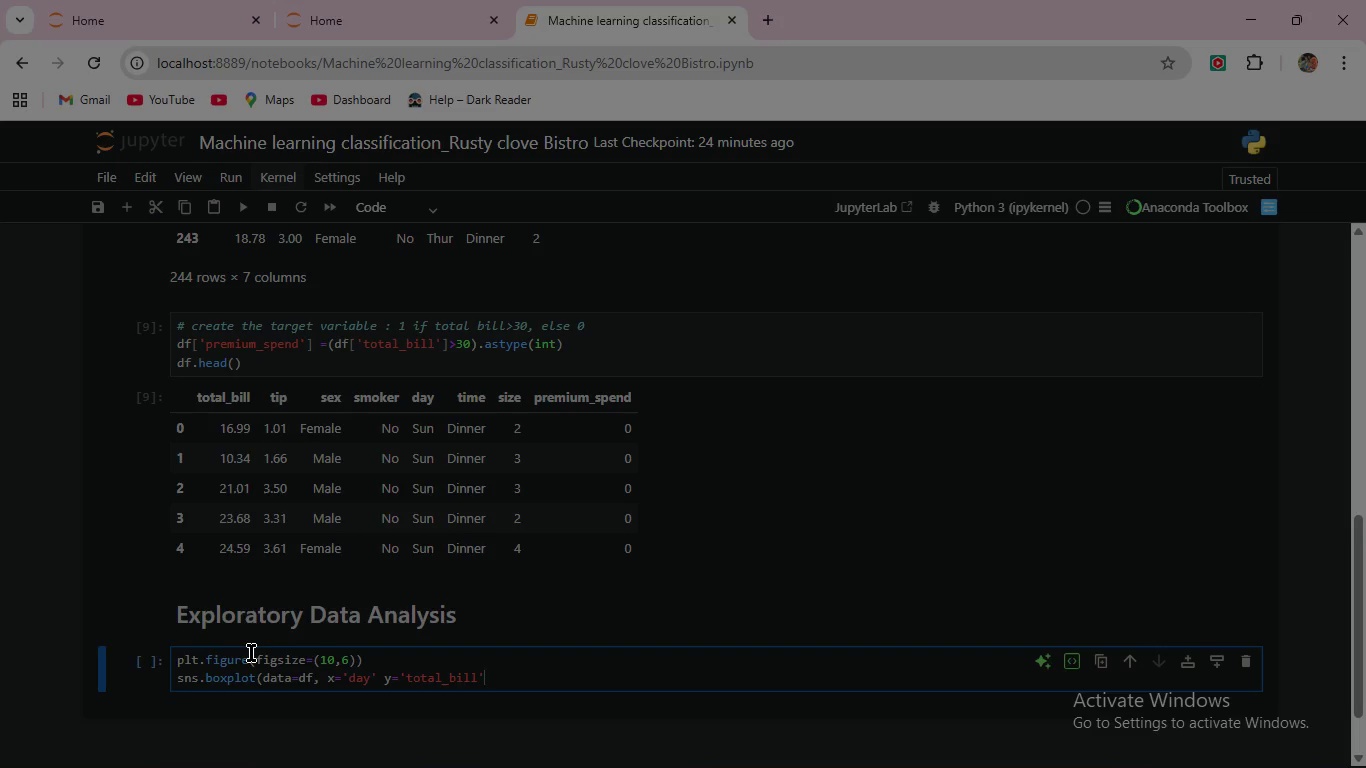 
key(Shift+0)
 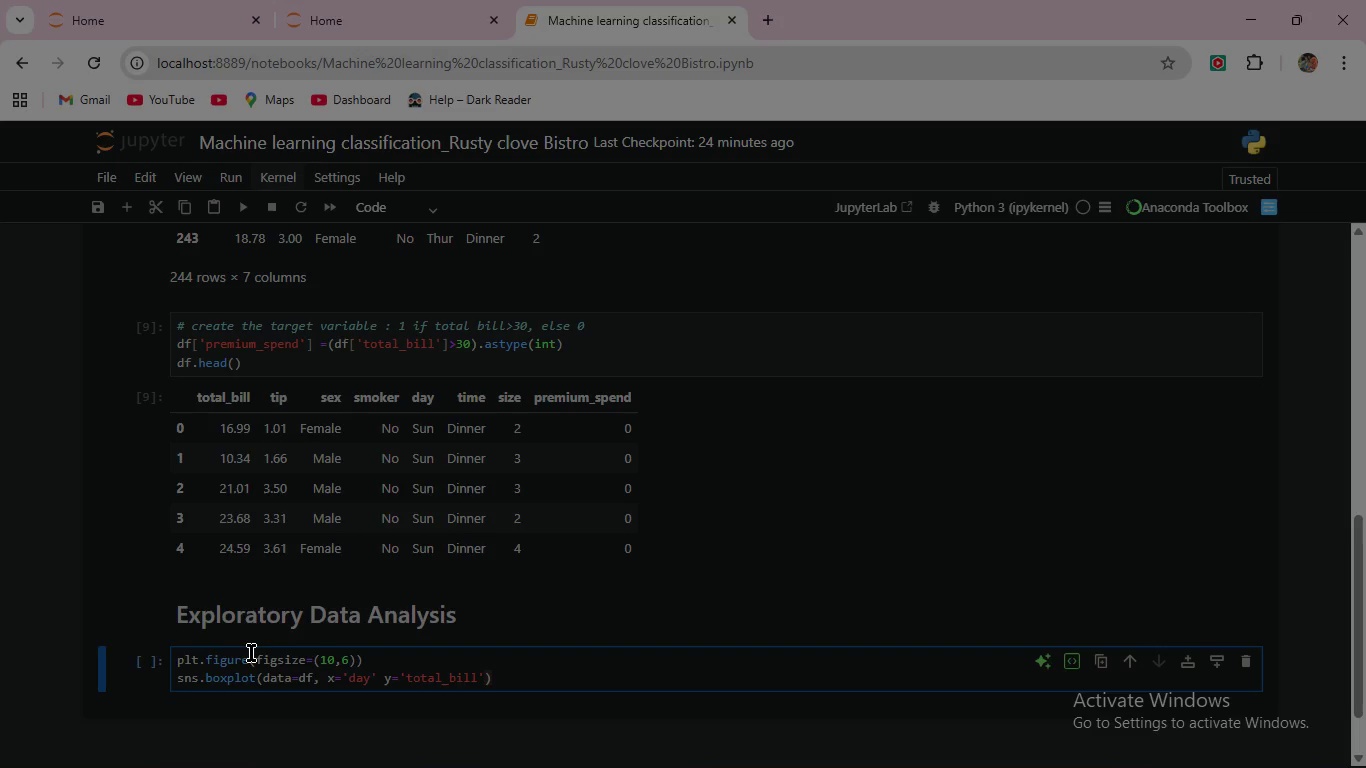 
key(Enter)
 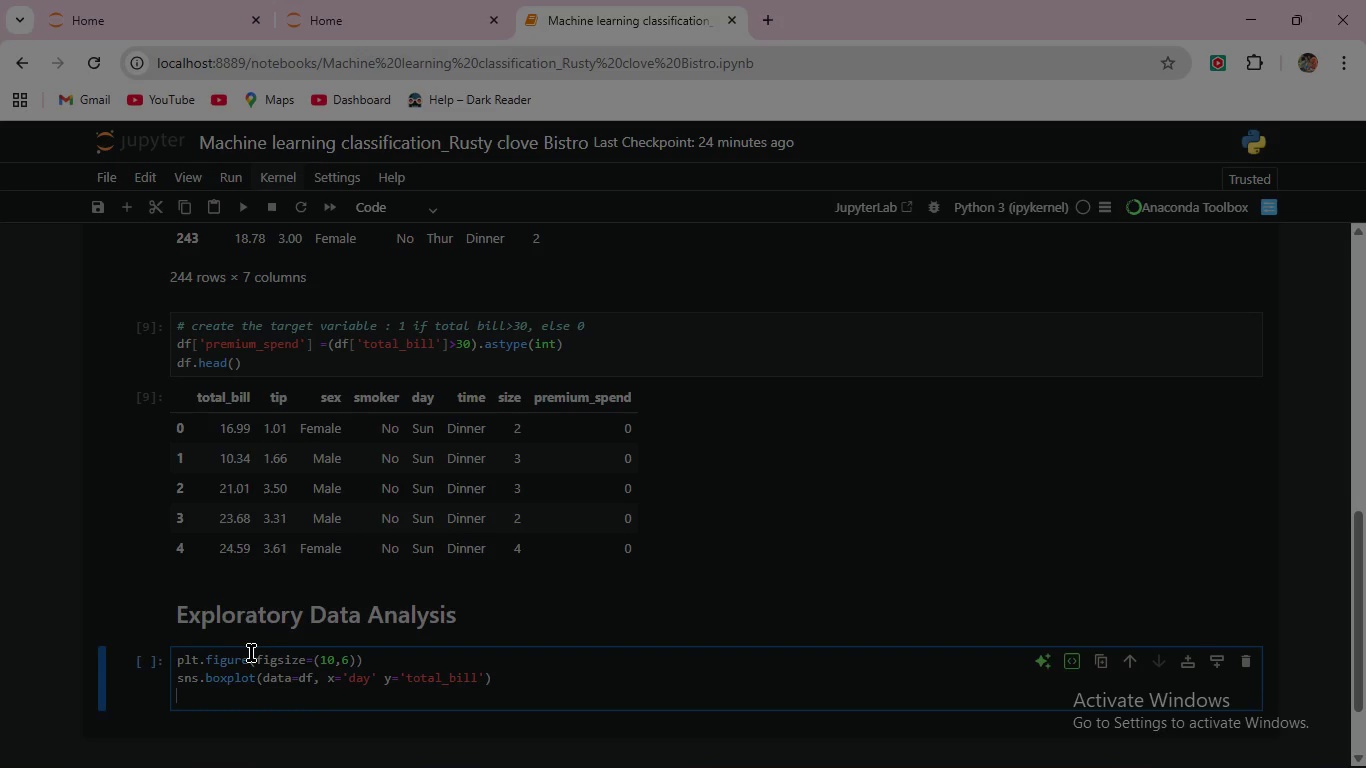 
type(plt.show())
 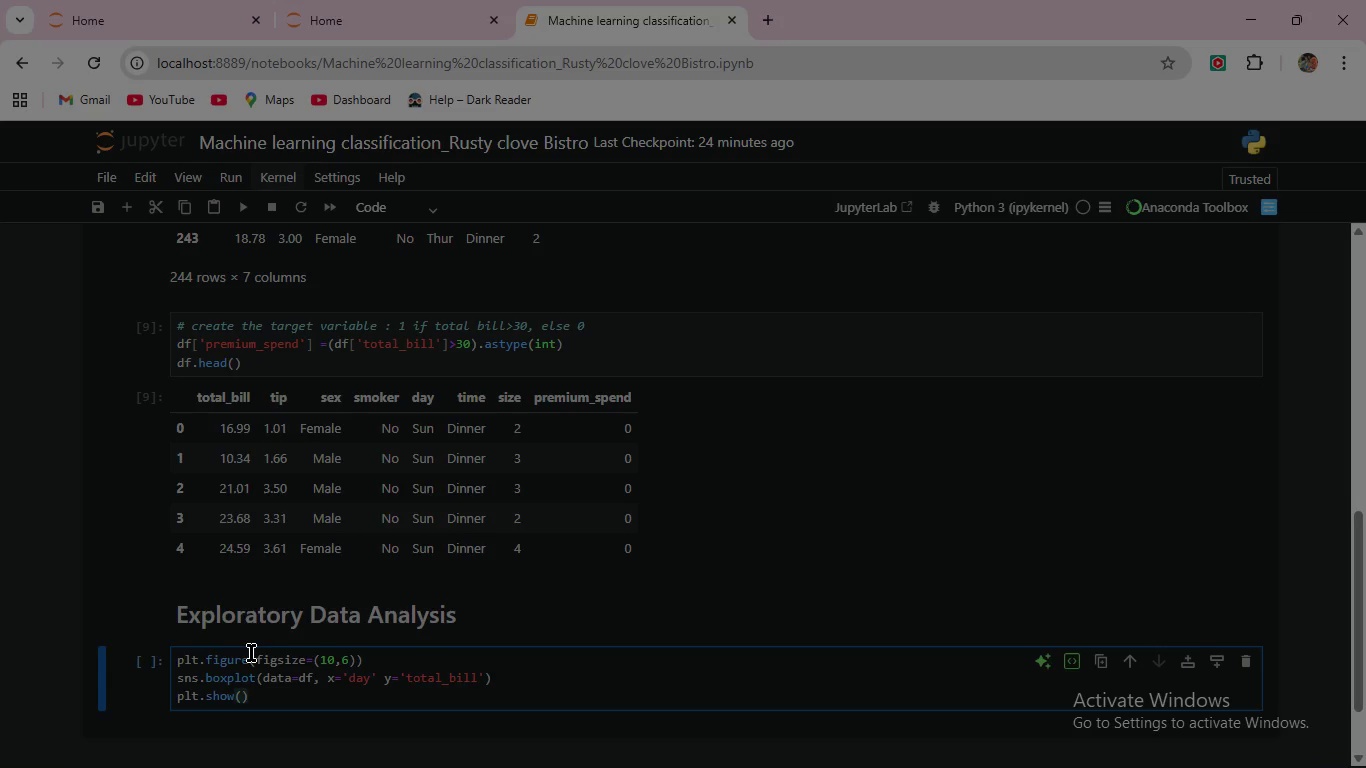 
wait(21.17)
 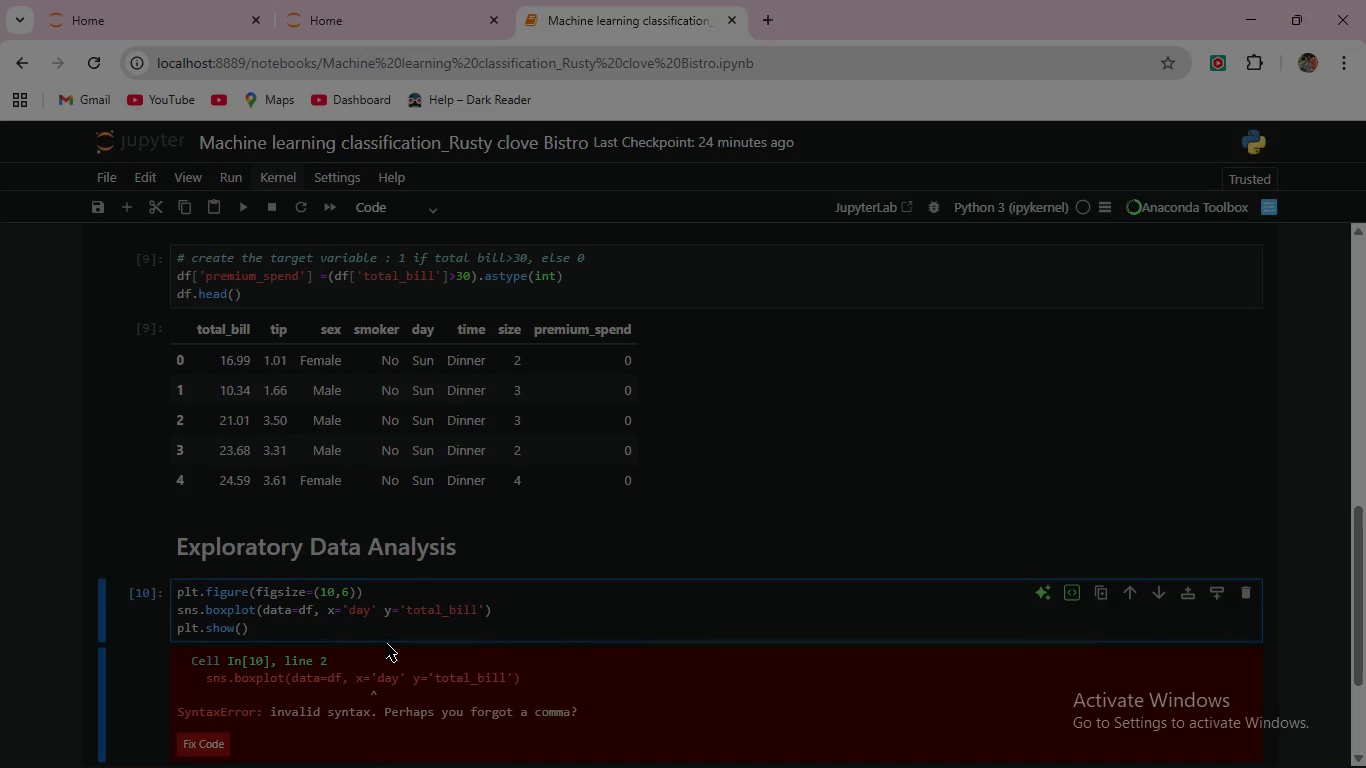 
key(Comma)
 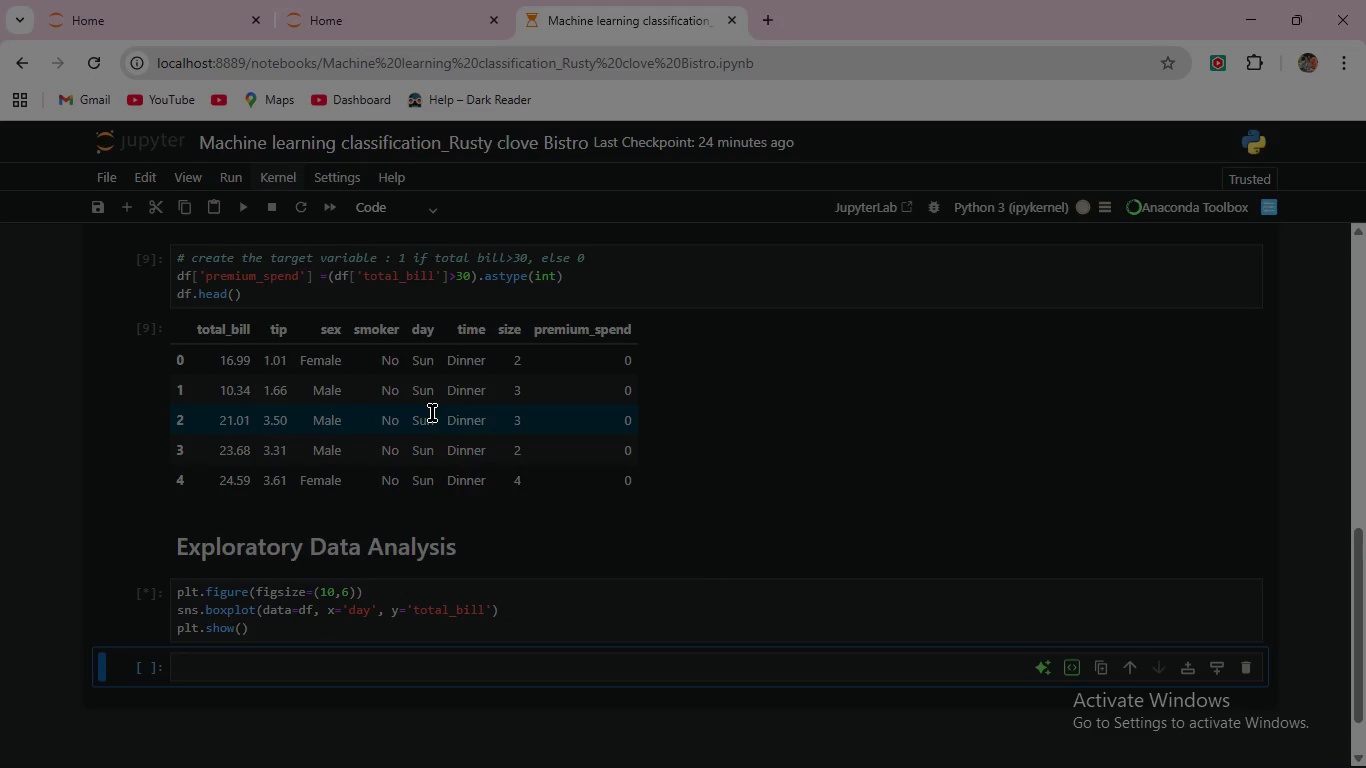 
wait(5.89)
 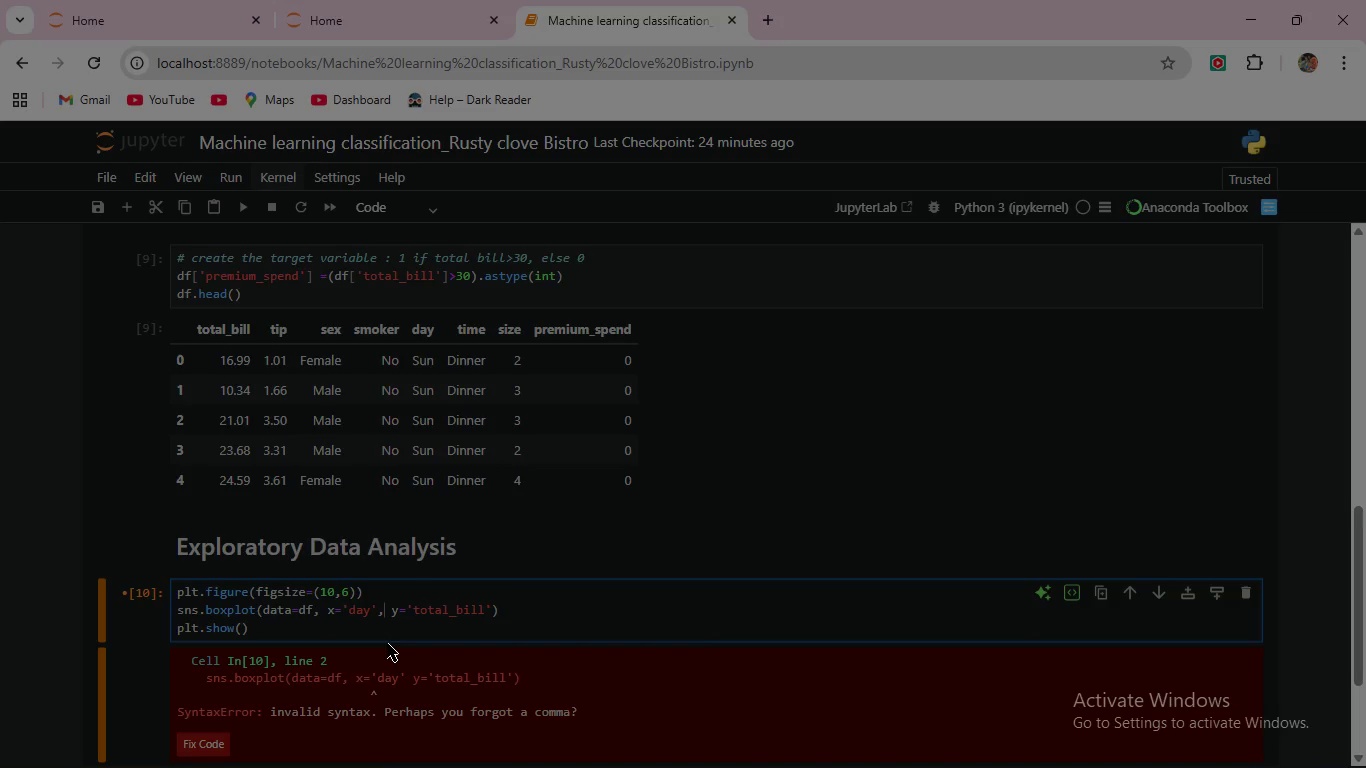 
scroll: coordinate [350, 658], scroll_direction: down, amount: 5.0
 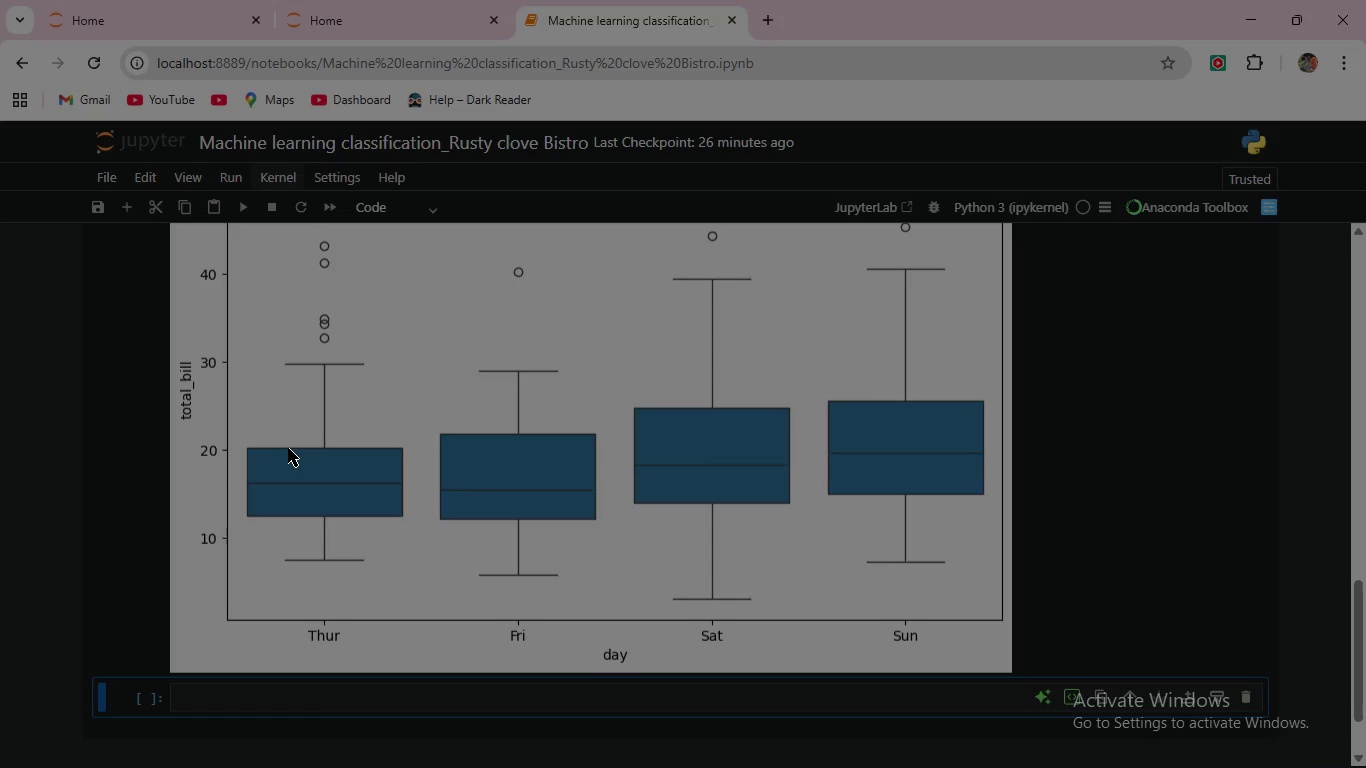 
wait(93.52)
 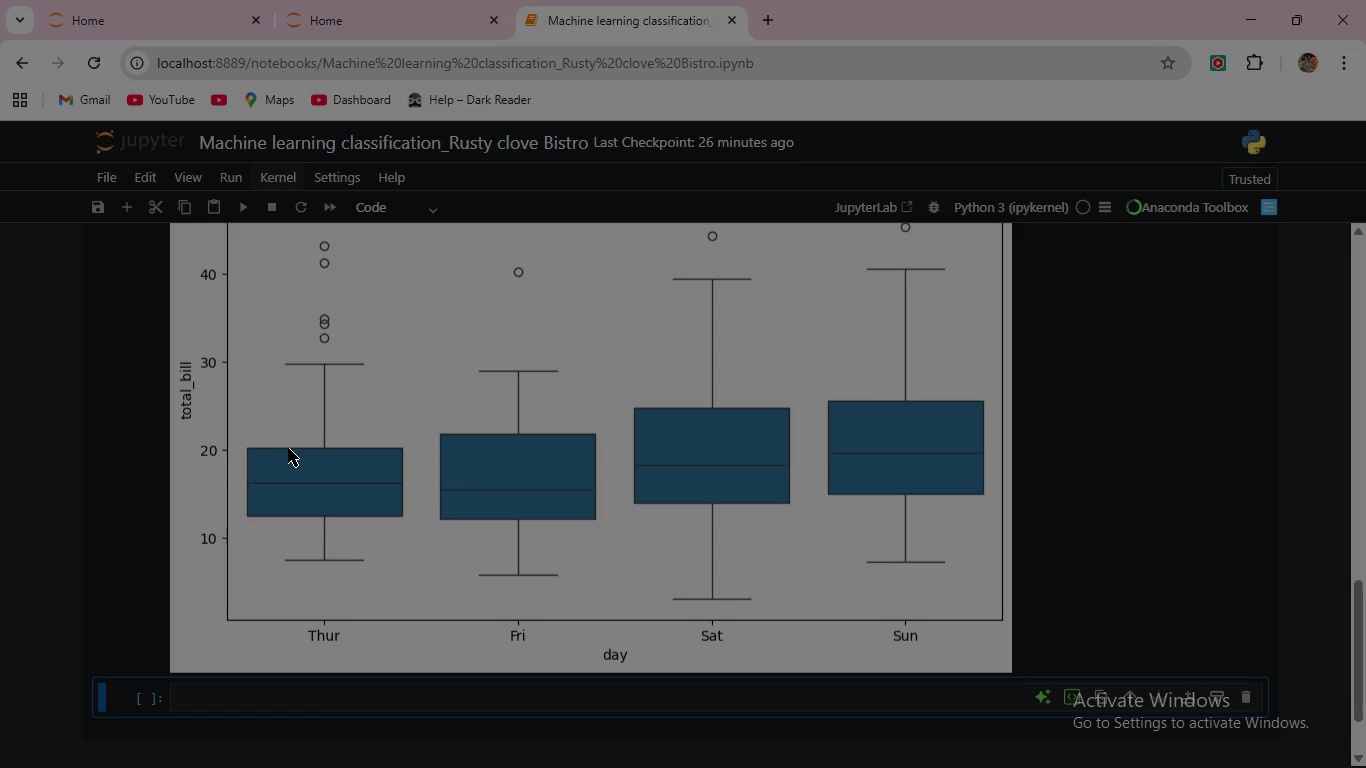 
scroll: coordinate [288, 448], scroll_direction: up, amount: 1.0
 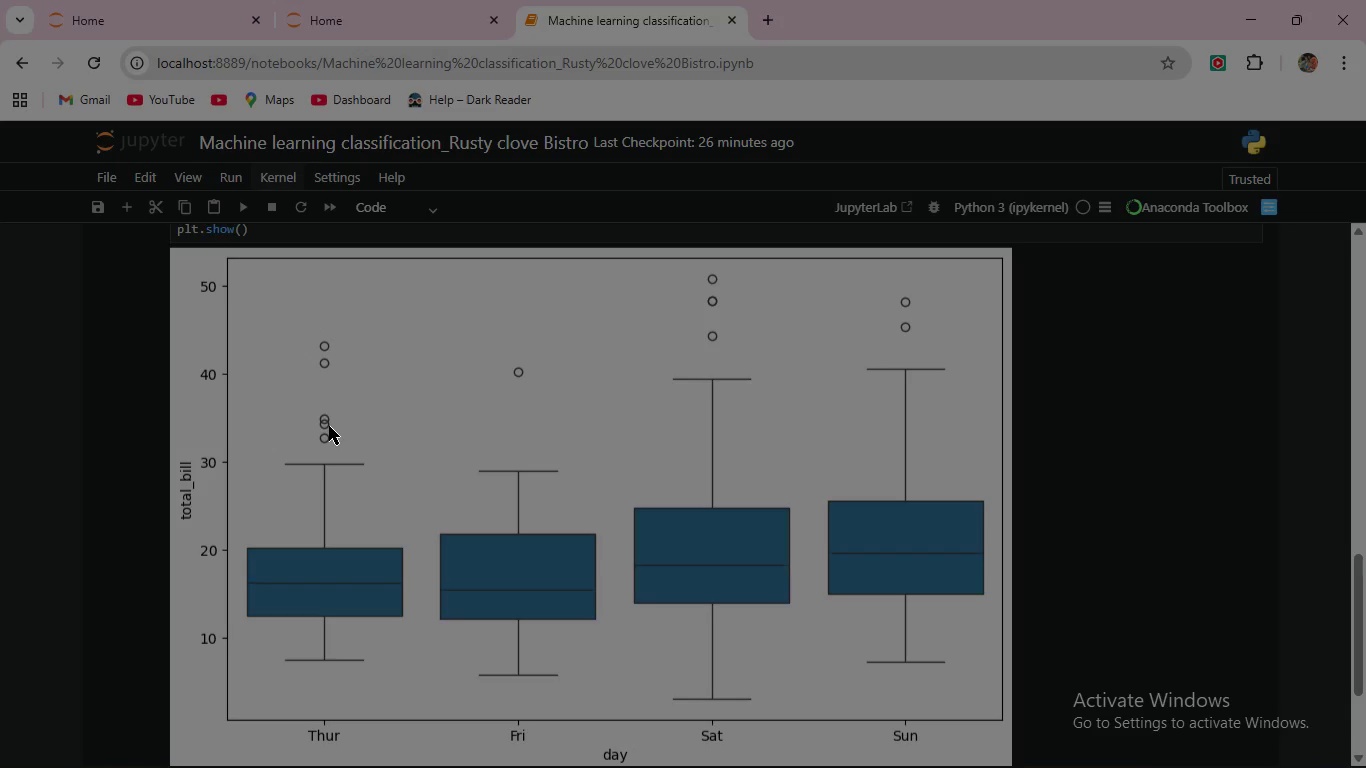 
wait(27.17)
 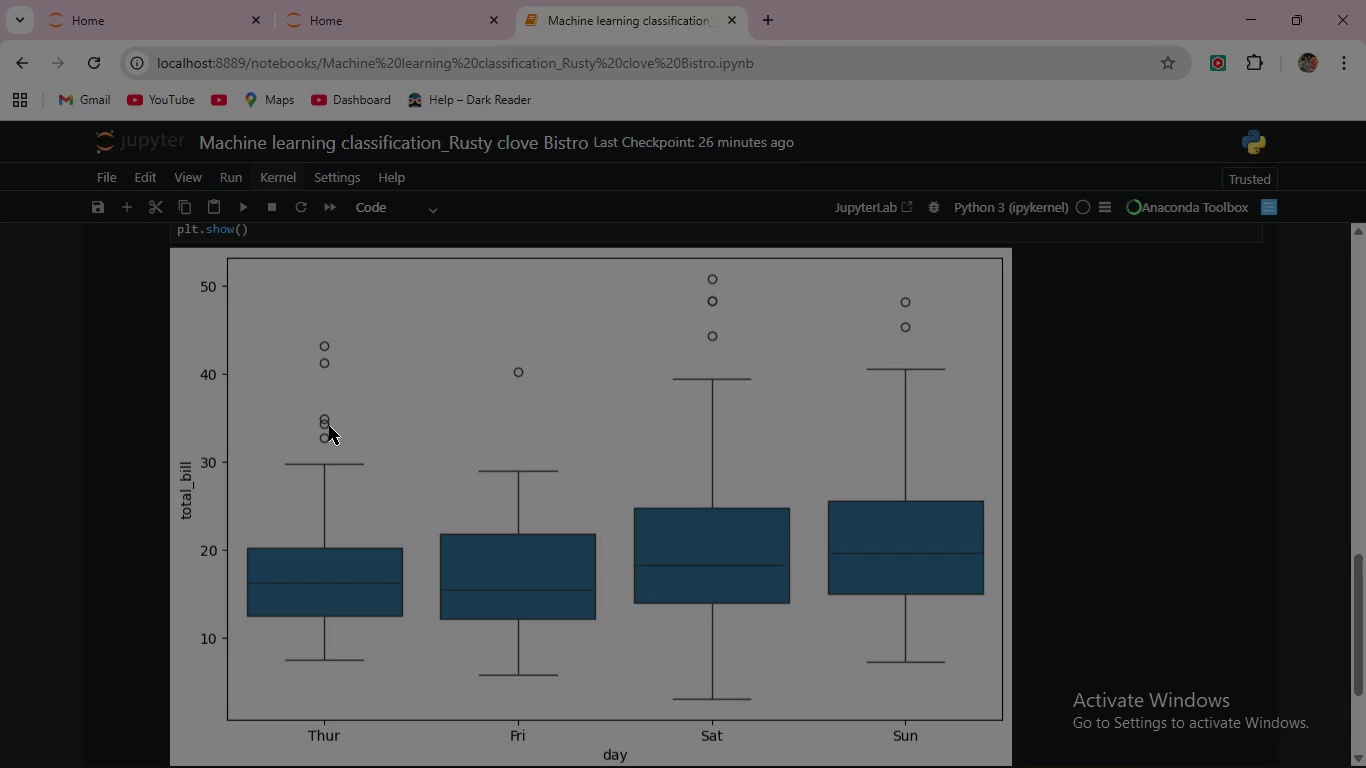 
scroll: coordinate [491, 534], scroll_direction: down, amount: 1.0
 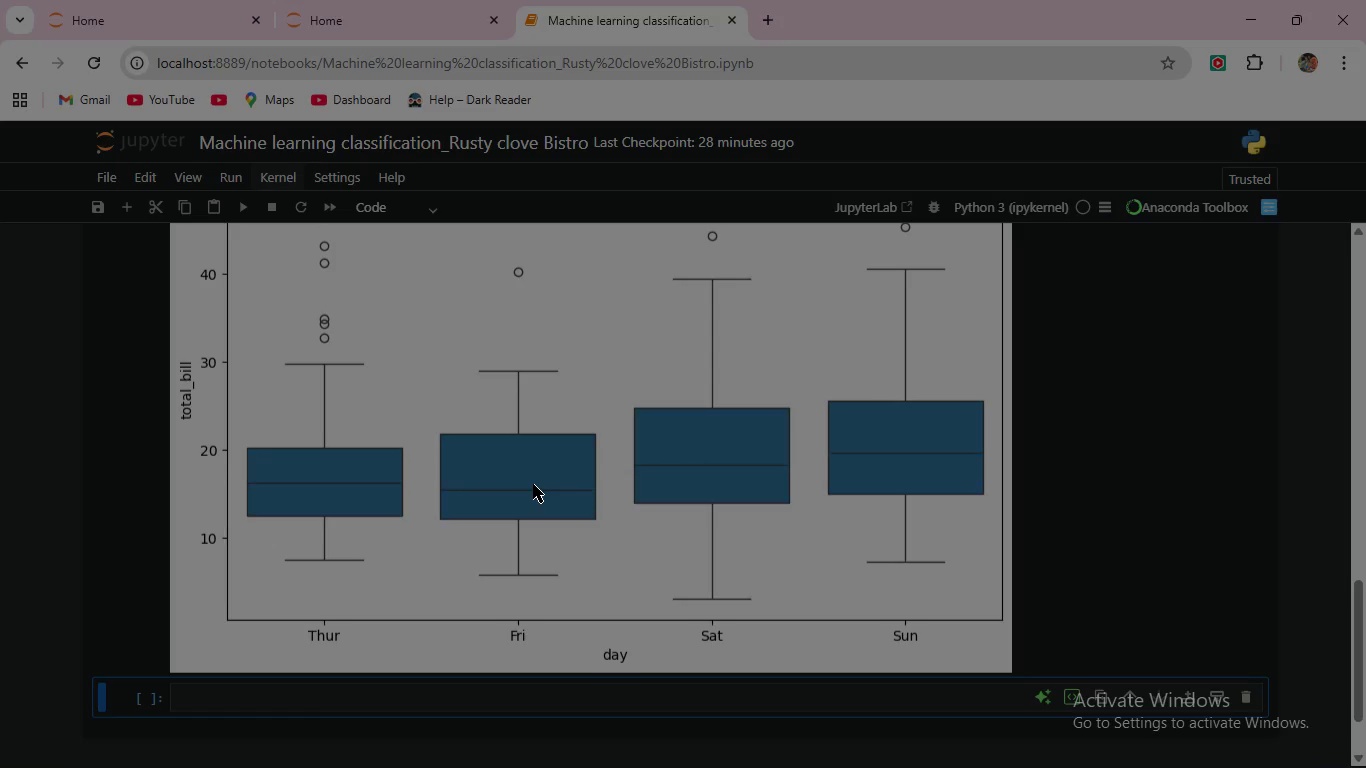 
wait(65.51)
 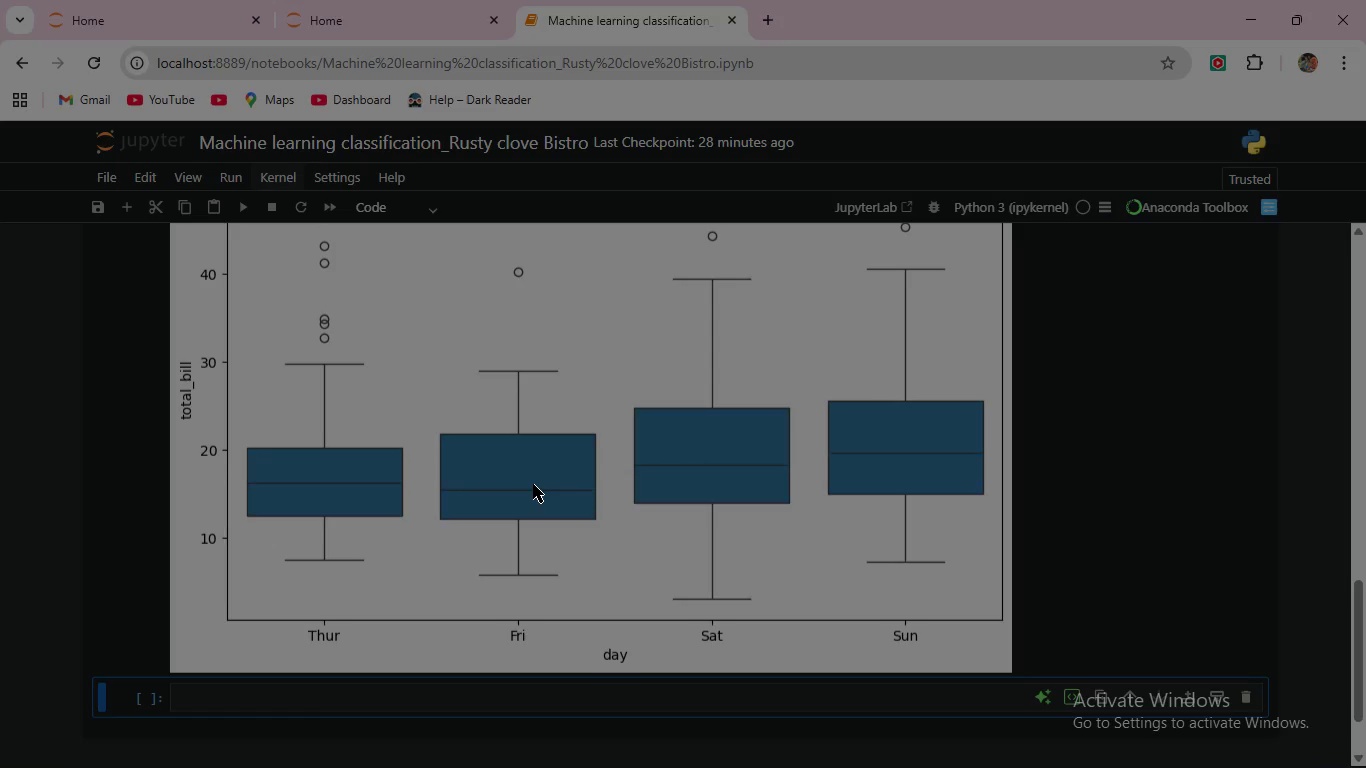 
scroll: coordinate [532, 491], scroll_direction: up, amount: 1.0
 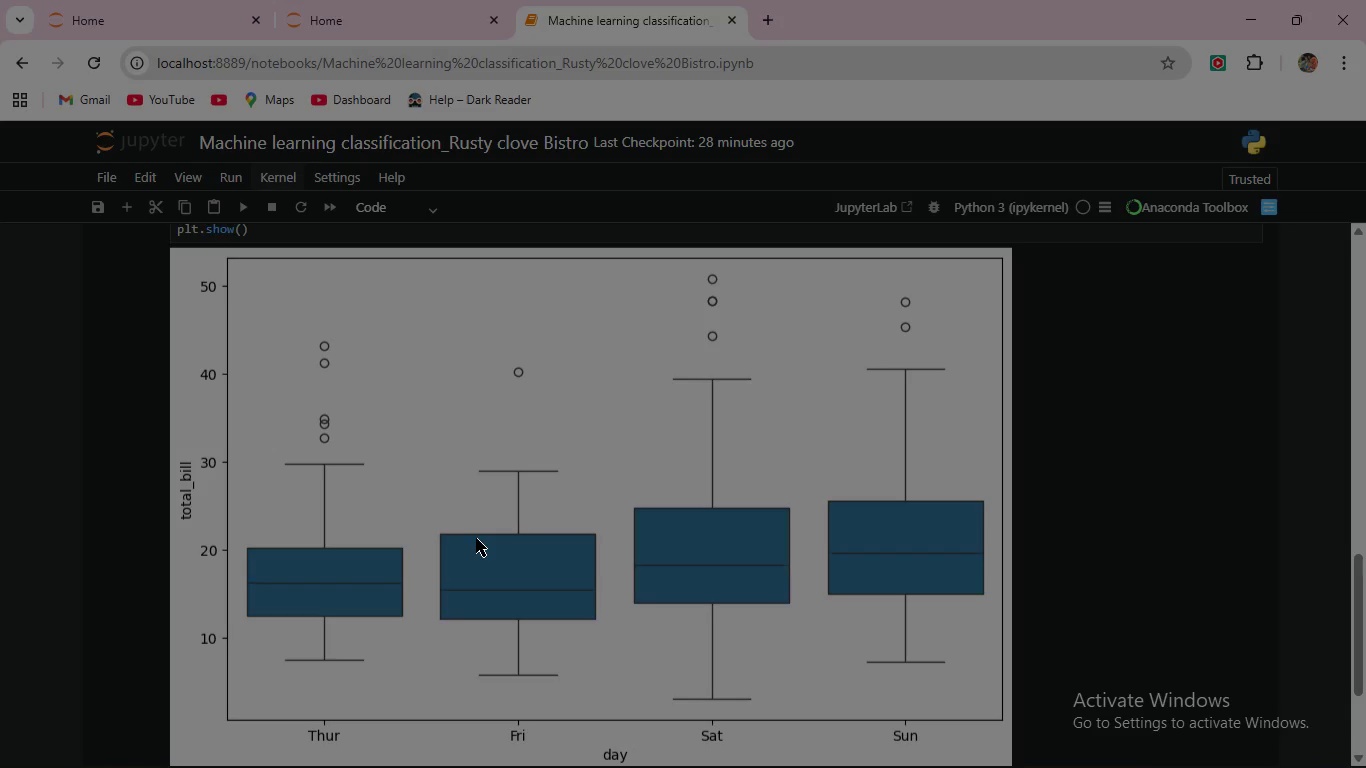 
wait(17.29)
 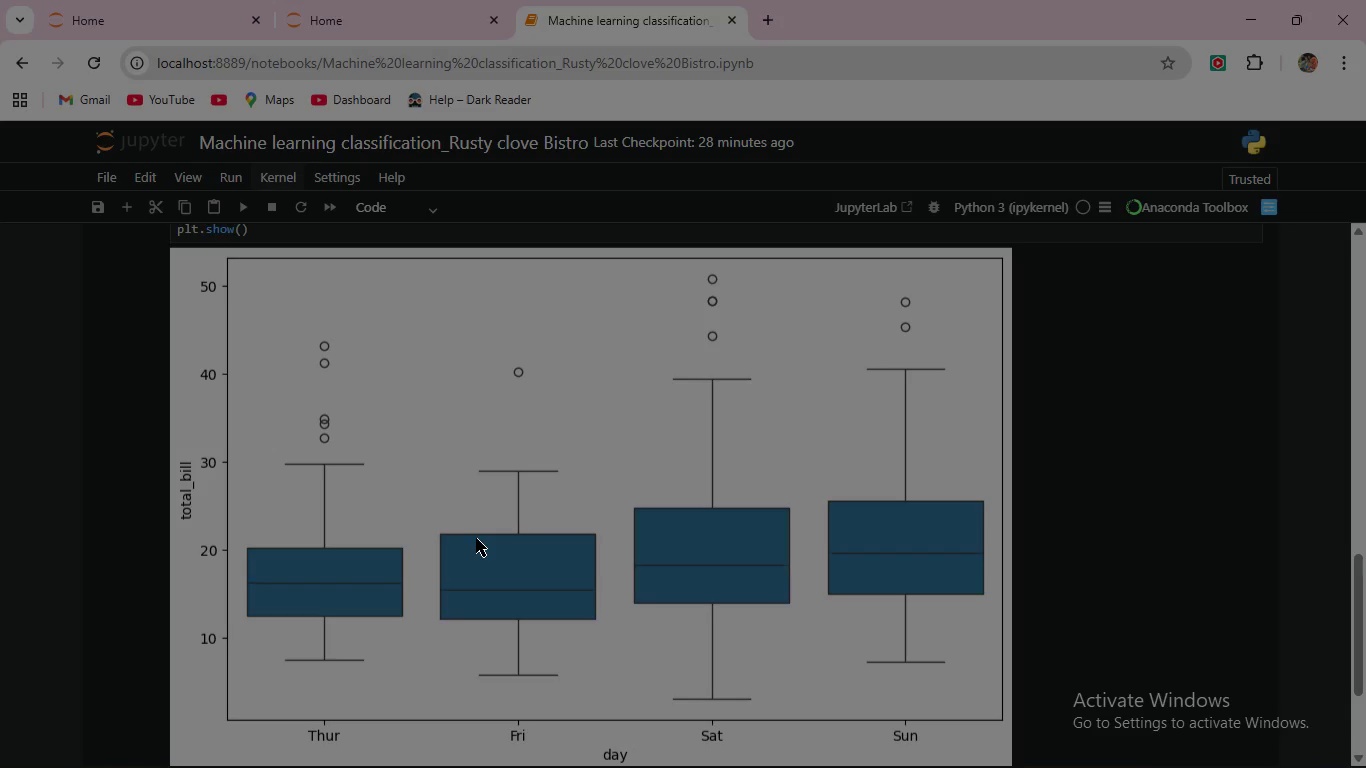 
scroll: coordinate [688, 524], scroll_direction: down, amount: 1.0
 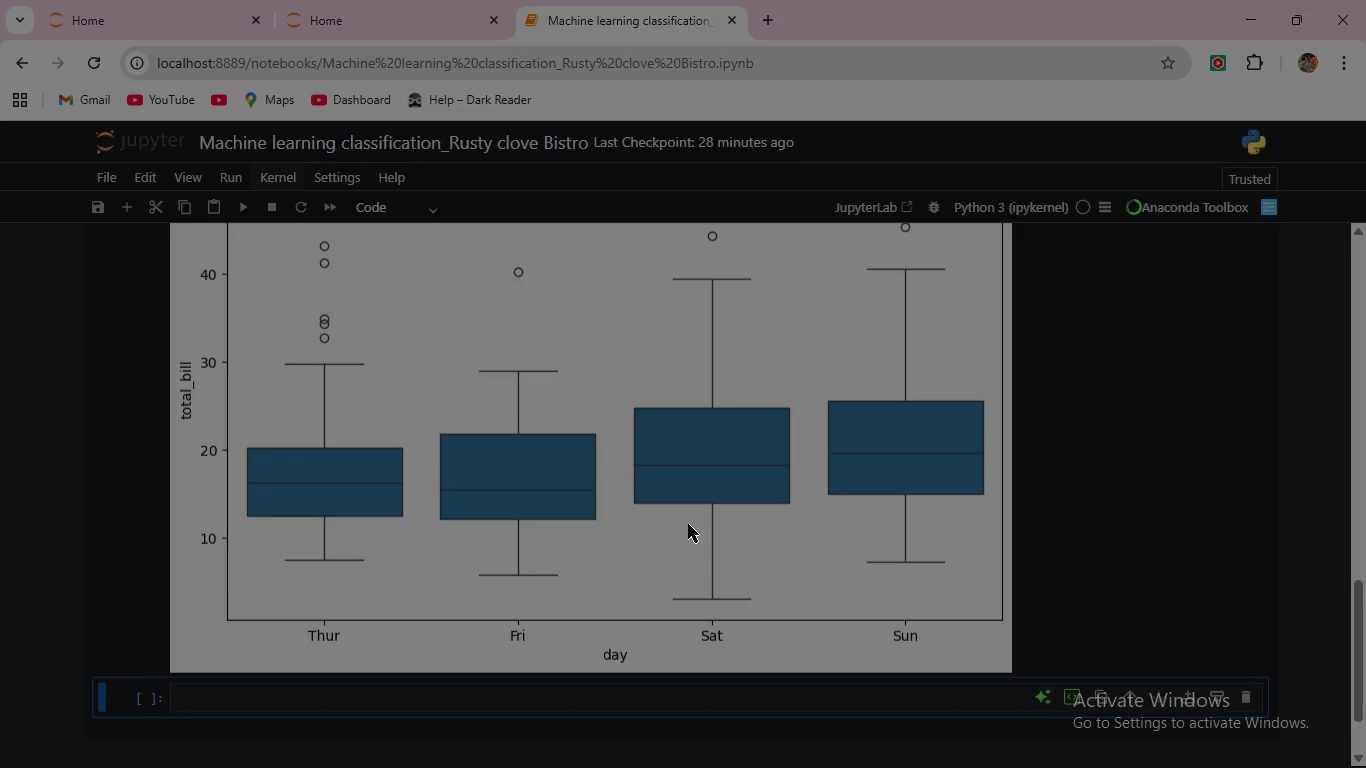 
scroll: coordinate [688, 524], scroll_direction: up, amount: 1.0
 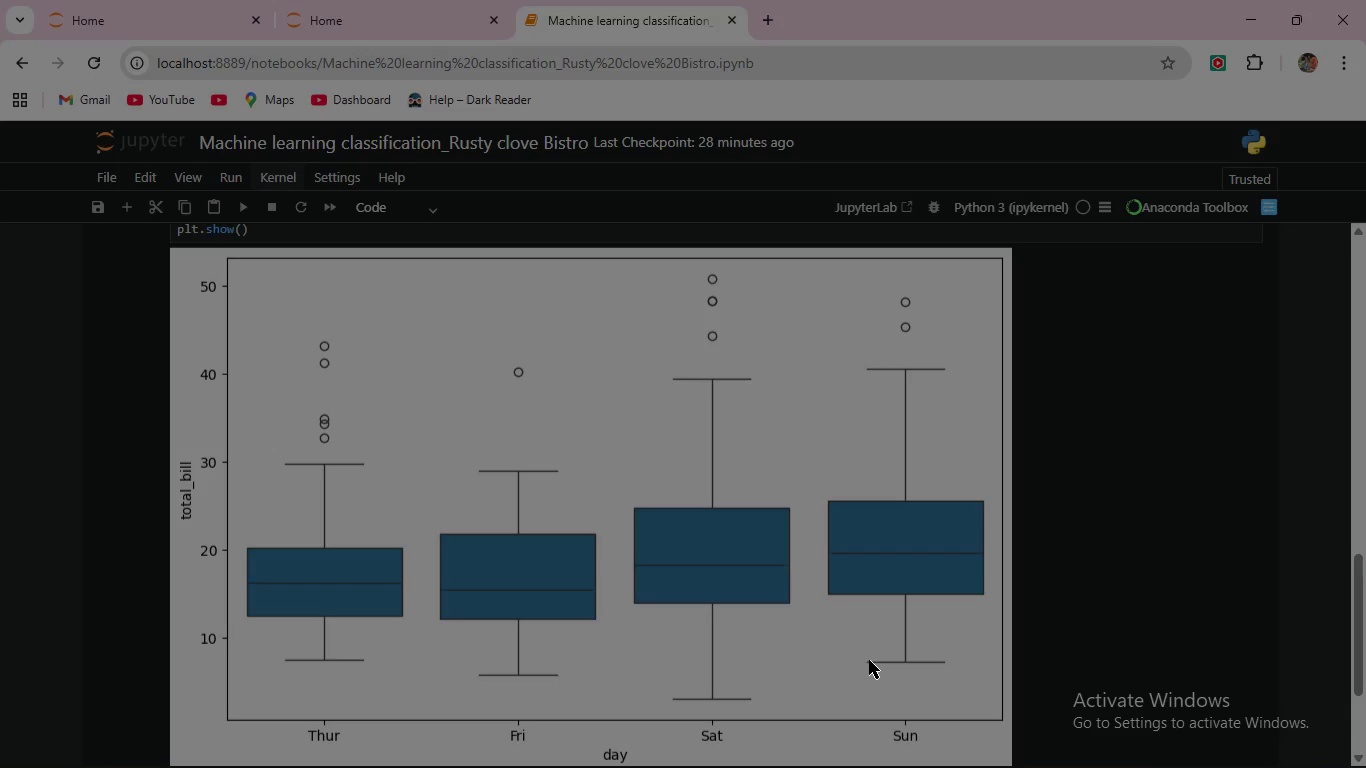 
wait(17.62)
 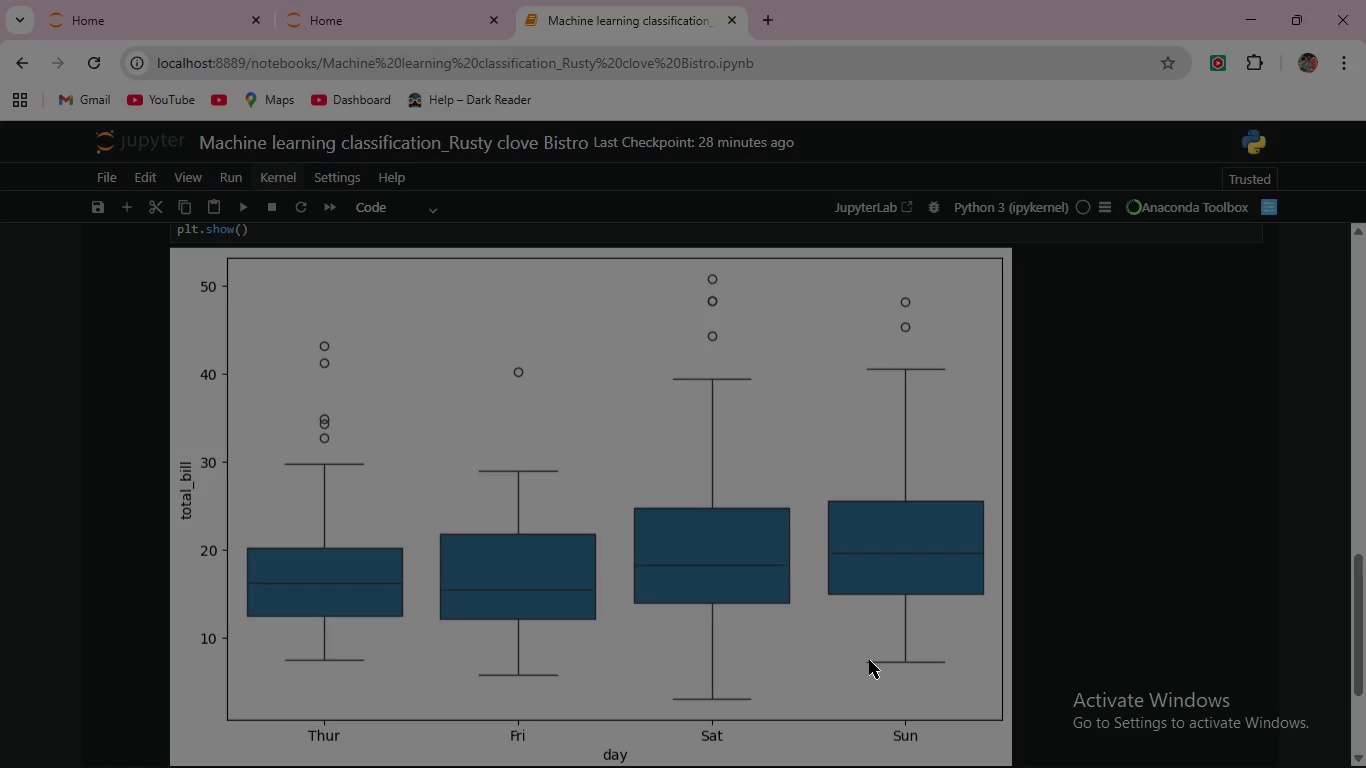 
left_click([1239, 11])
 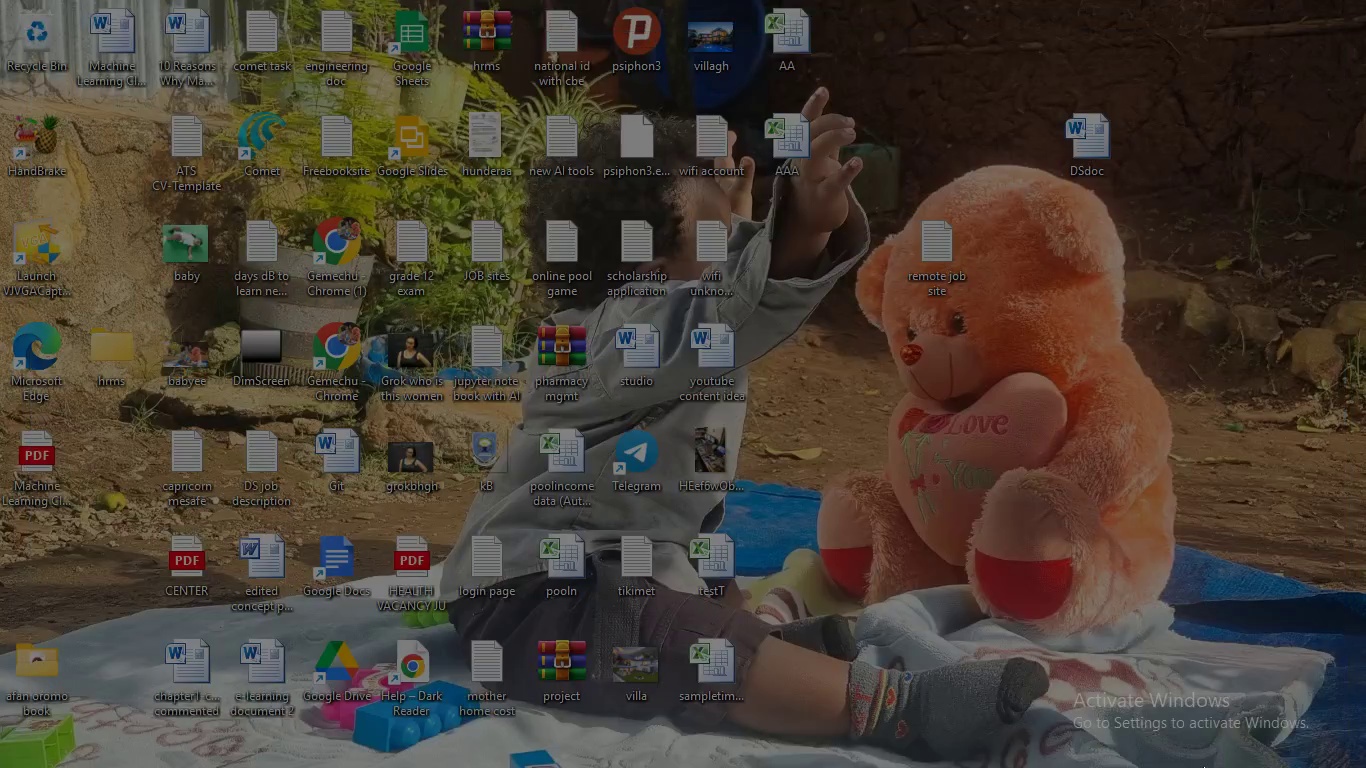 
wait(7.61)
 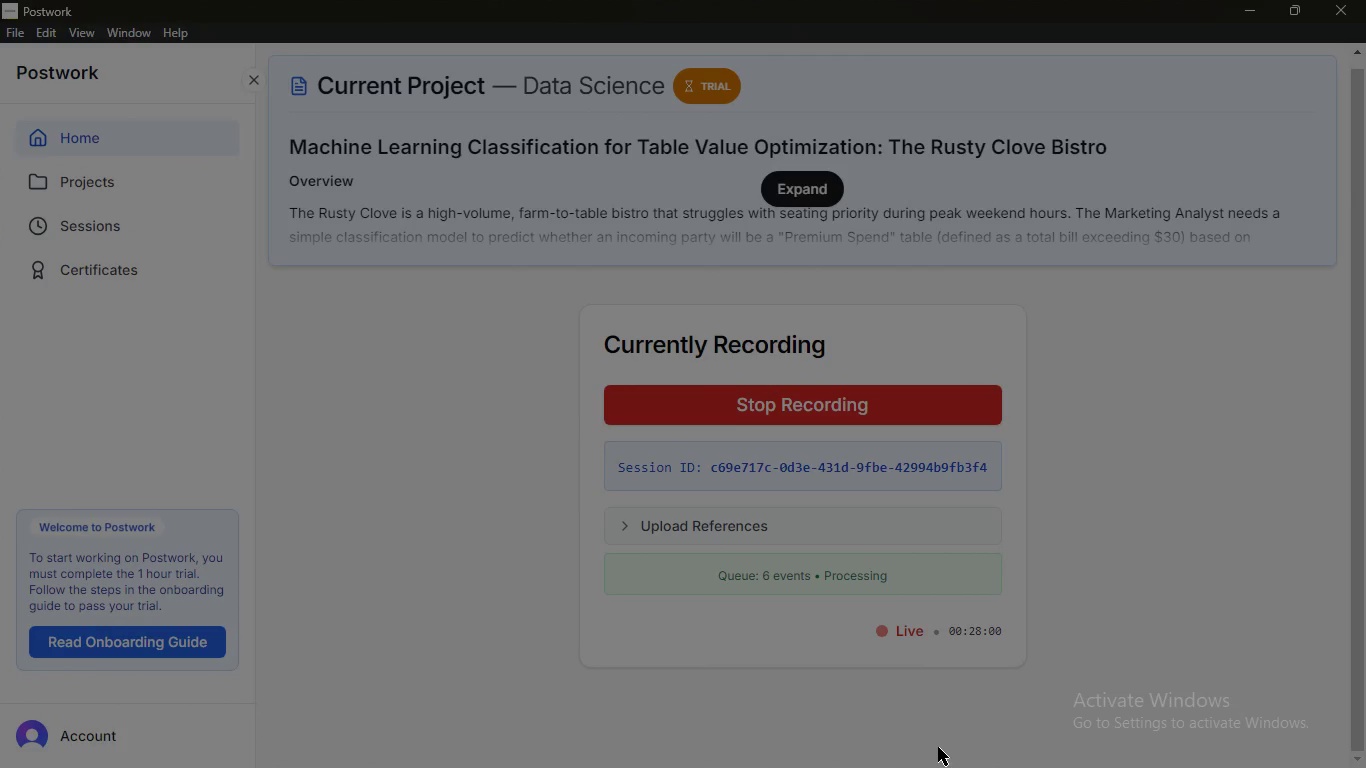 
left_click([921, 749])
 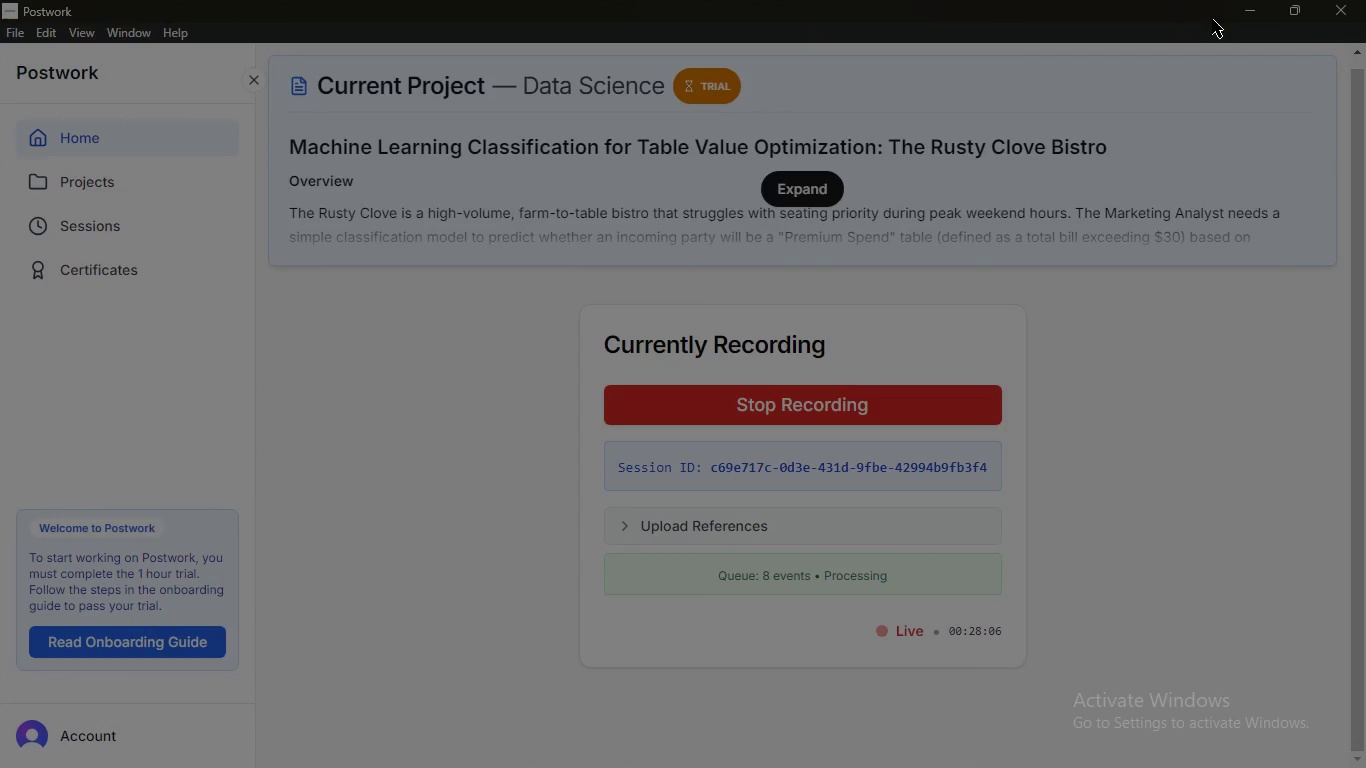 
left_click([1257, 0])
 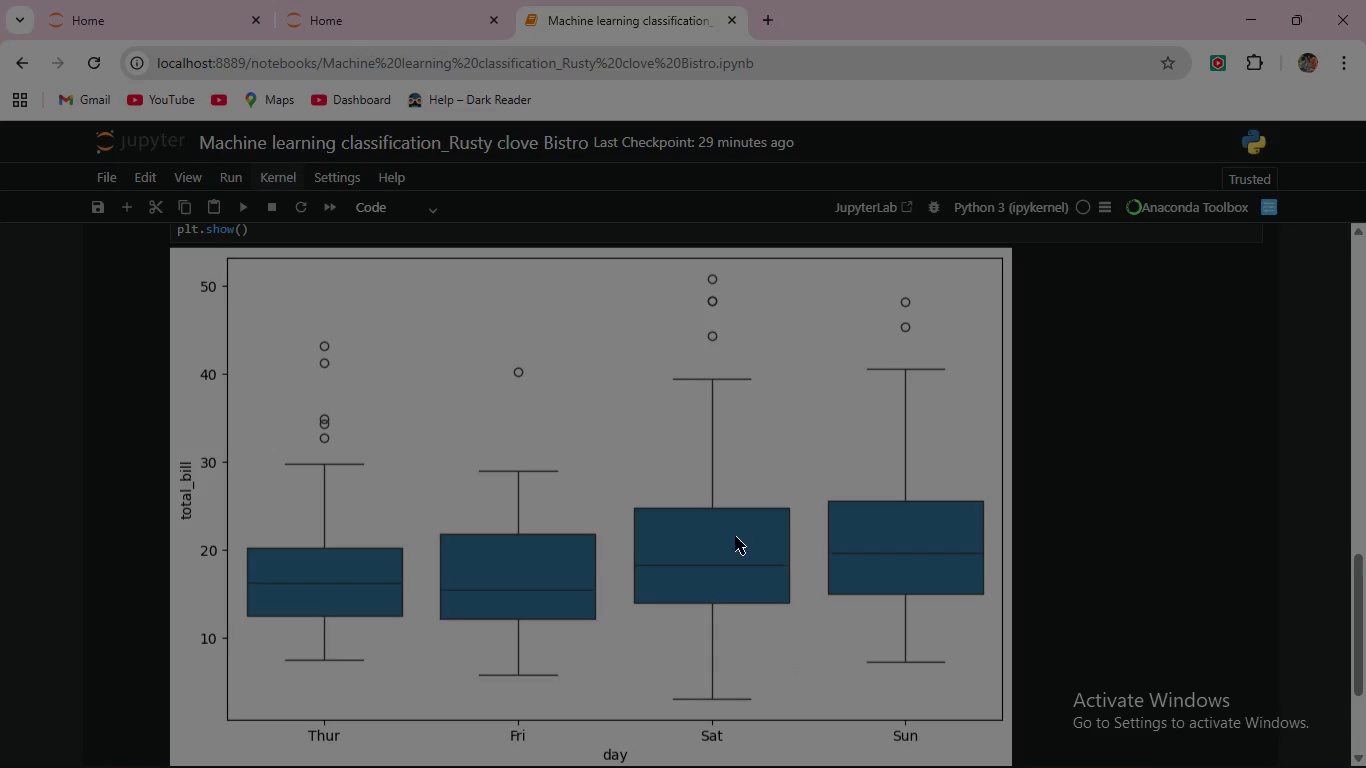 
wait(62.25)
 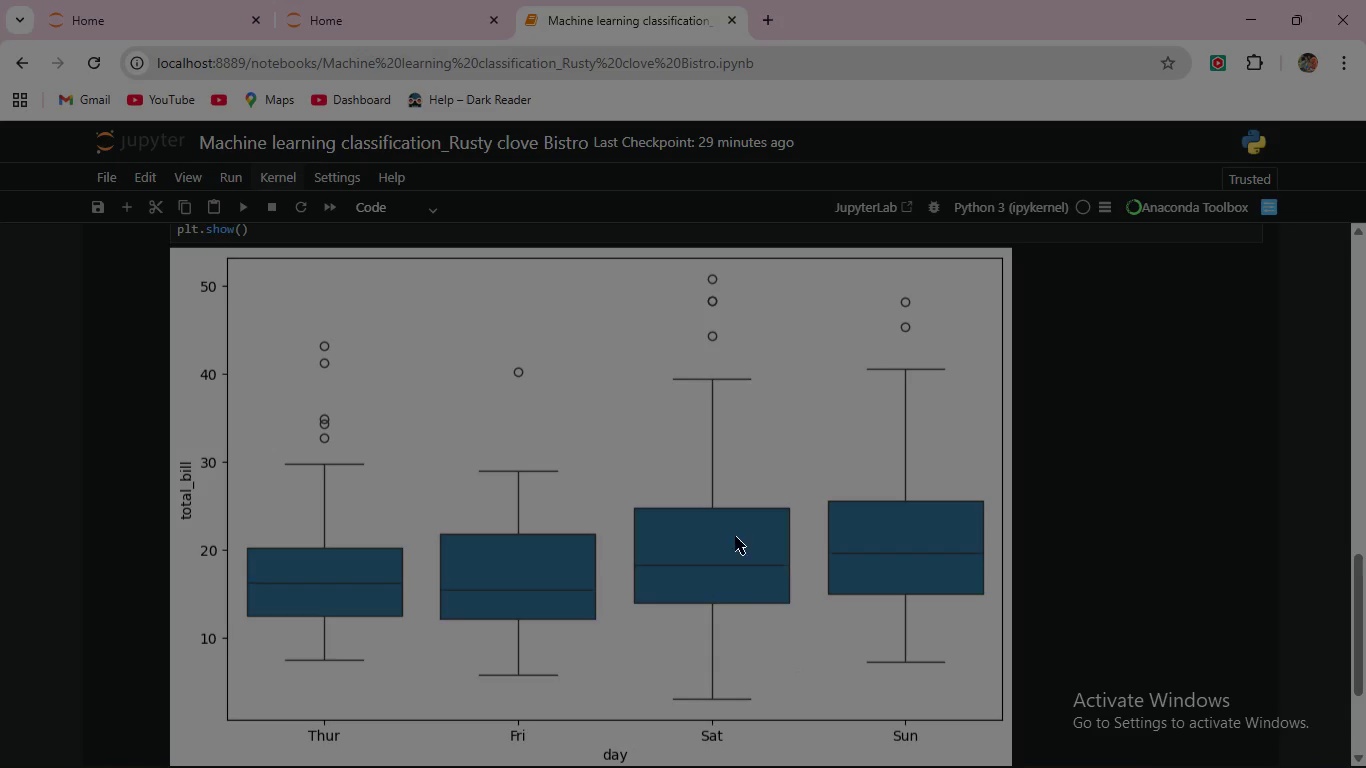 
scroll: coordinate [746, 499], scroll_direction: down, amount: 1.0
 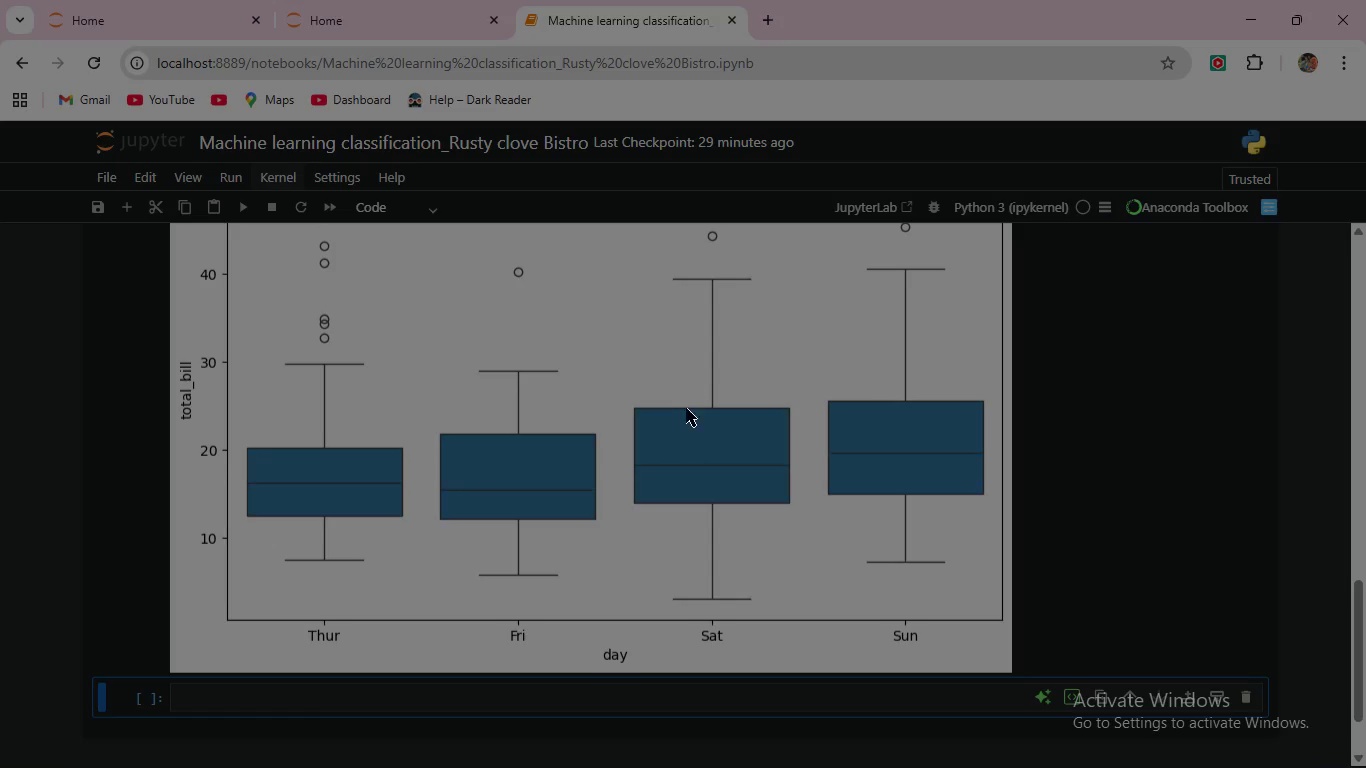 
scroll: coordinate [686, 415], scroll_direction: up, amount: 2.0
 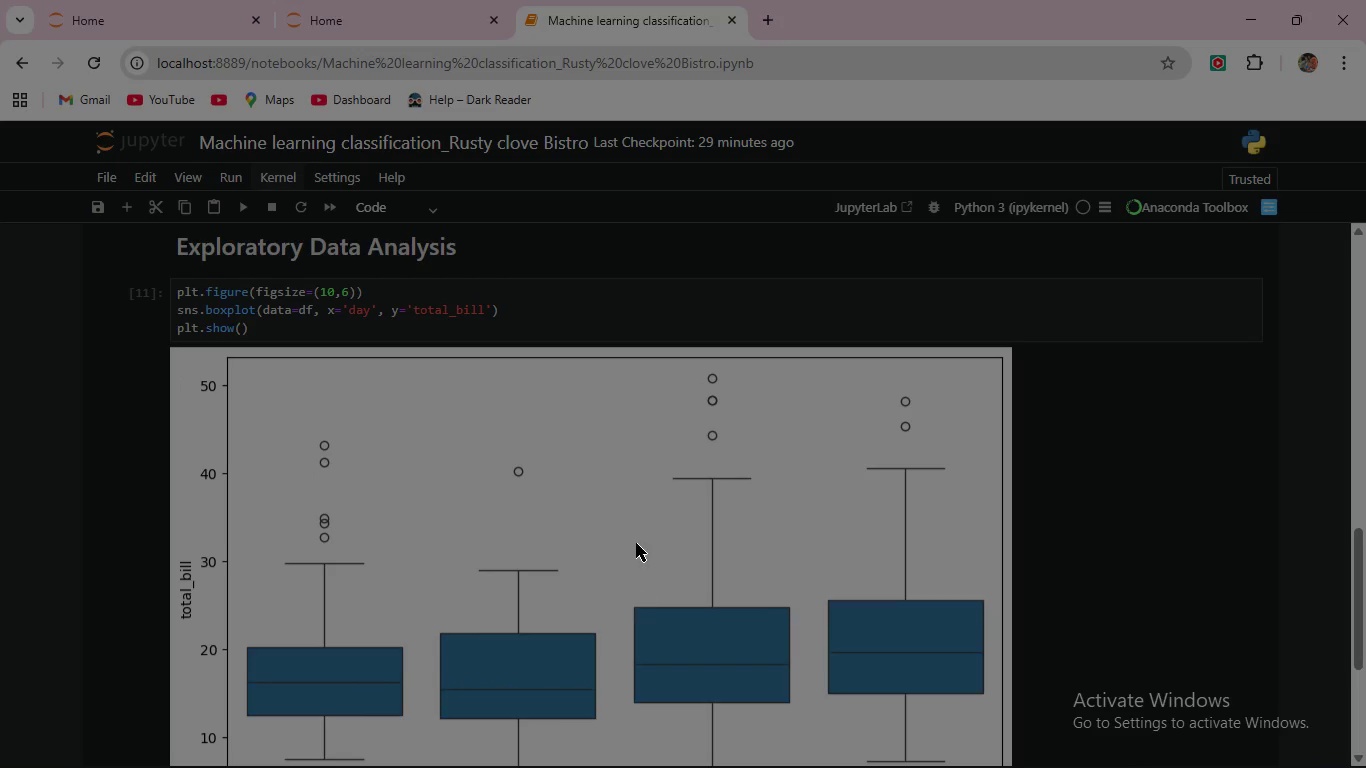 
scroll: coordinate [637, 543], scroll_direction: down, amount: 2.0
 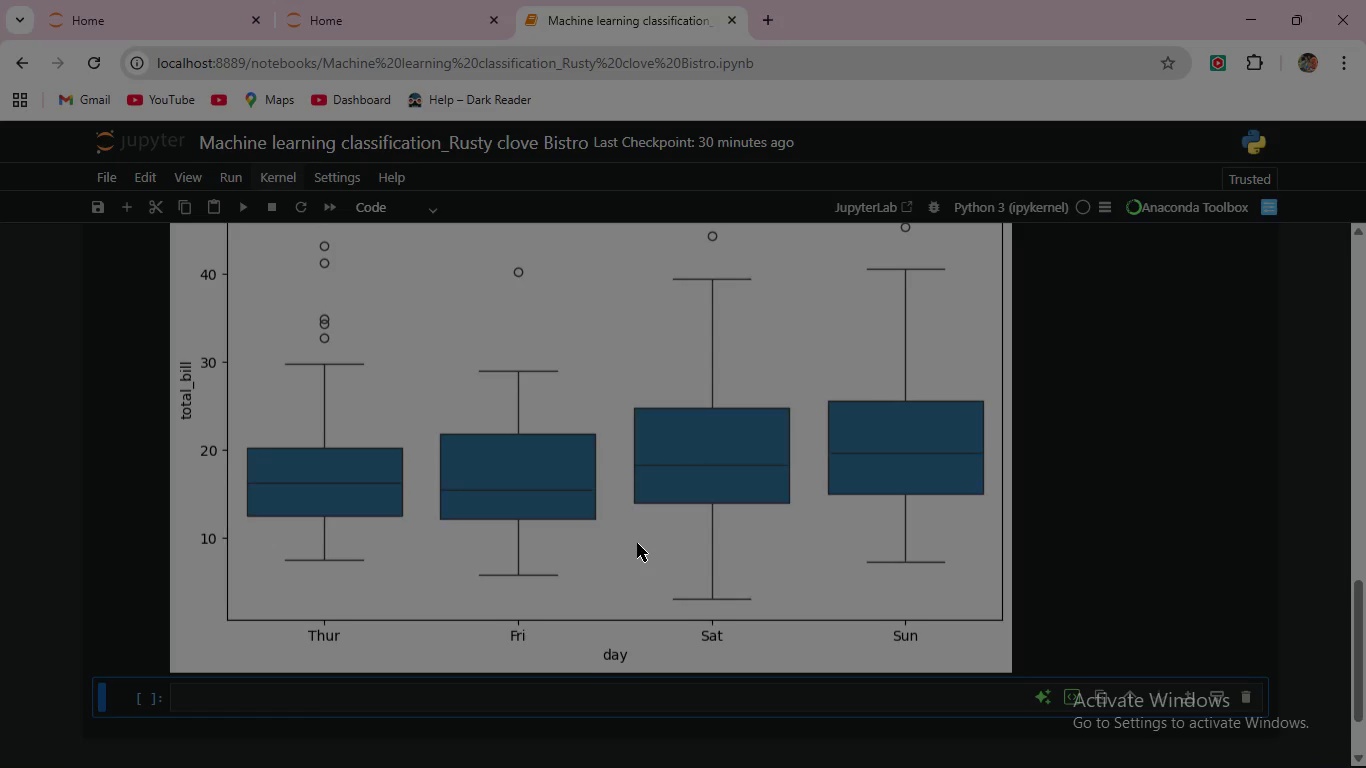 
wait(26.76)
 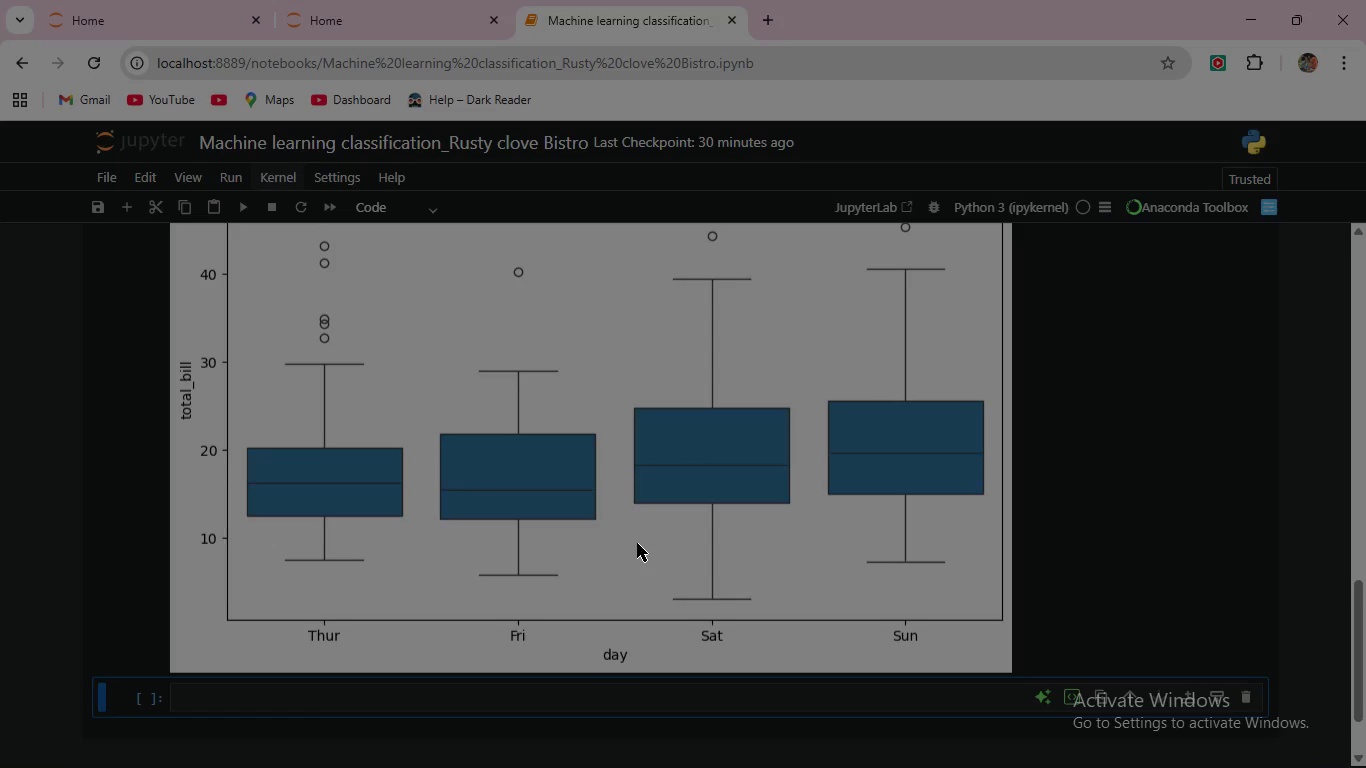 
scroll: coordinate [694, 412], scroll_direction: up, amount: 7.0
 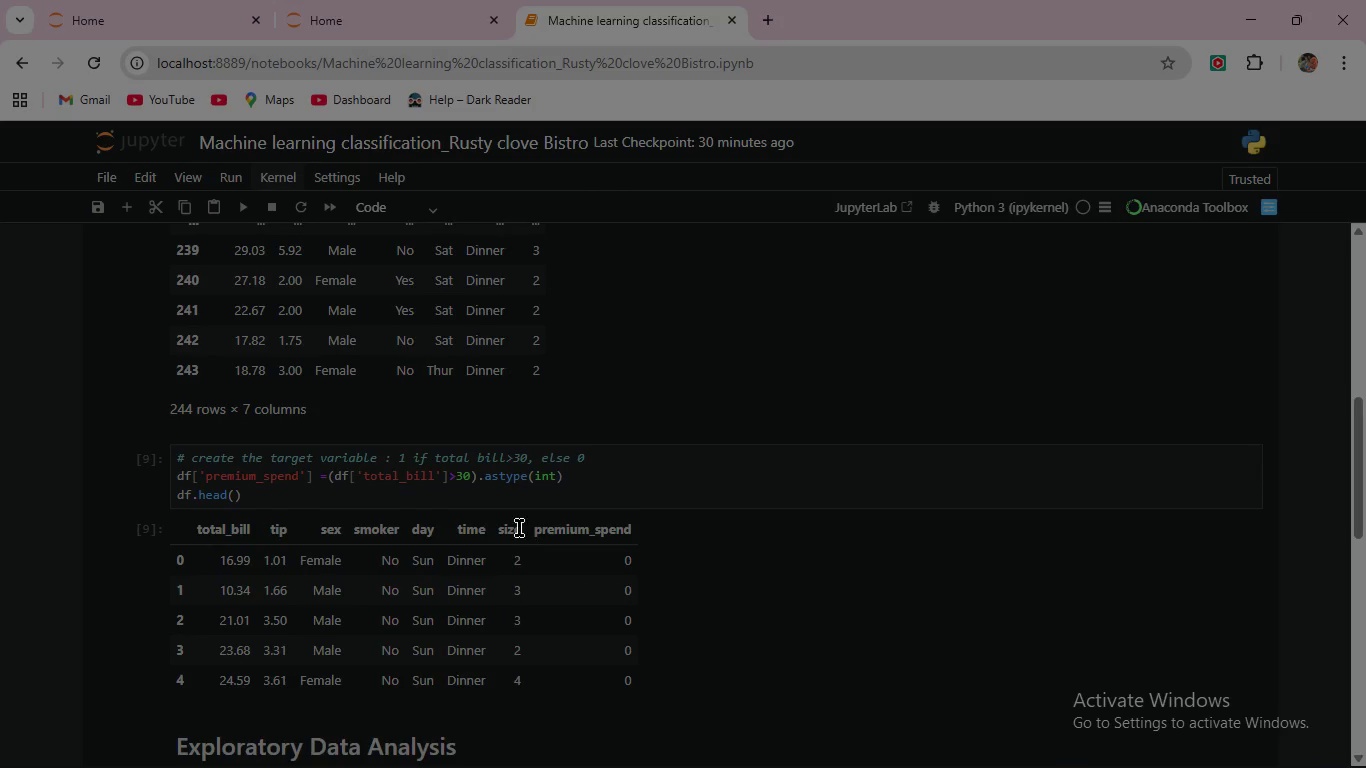 
left_click_drag(start_coordinate=[514, 527], to_coordinate=[512, 677])
 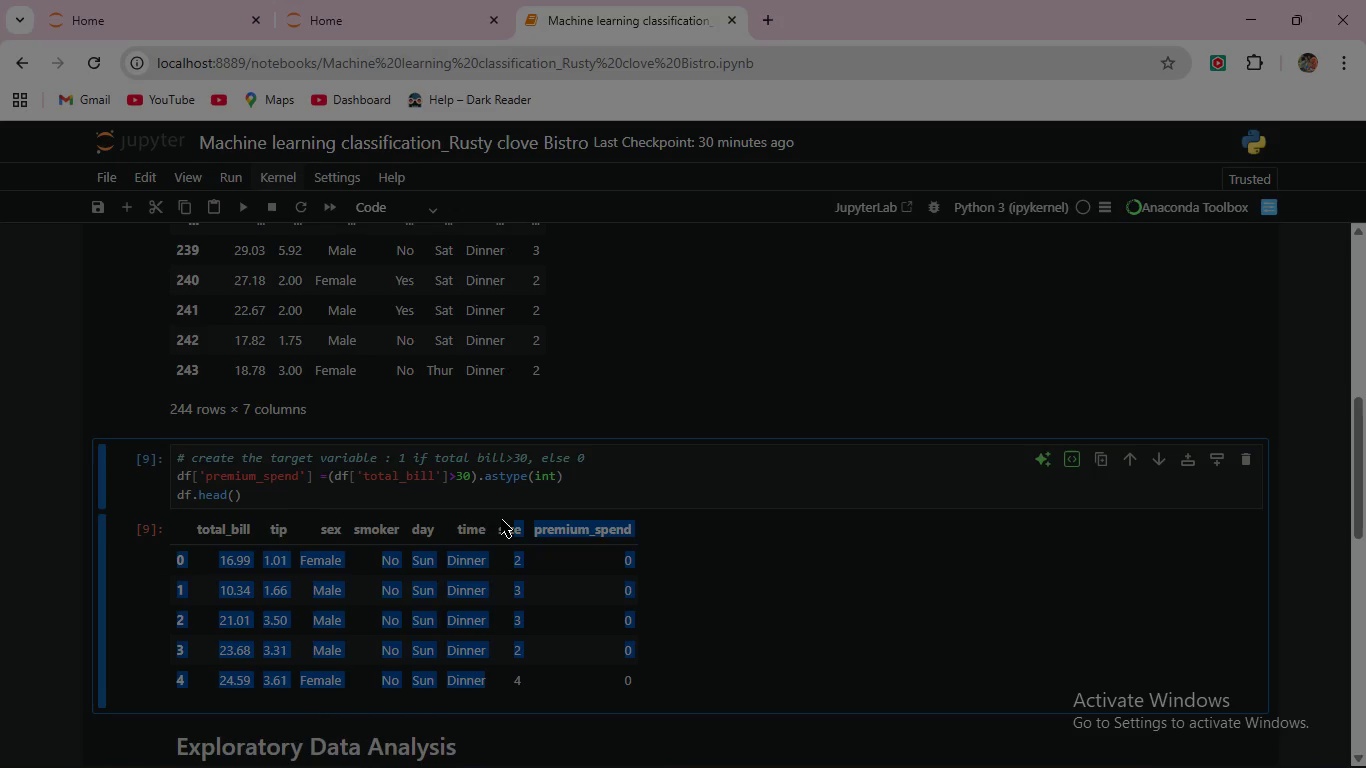 
wait(22.23)
 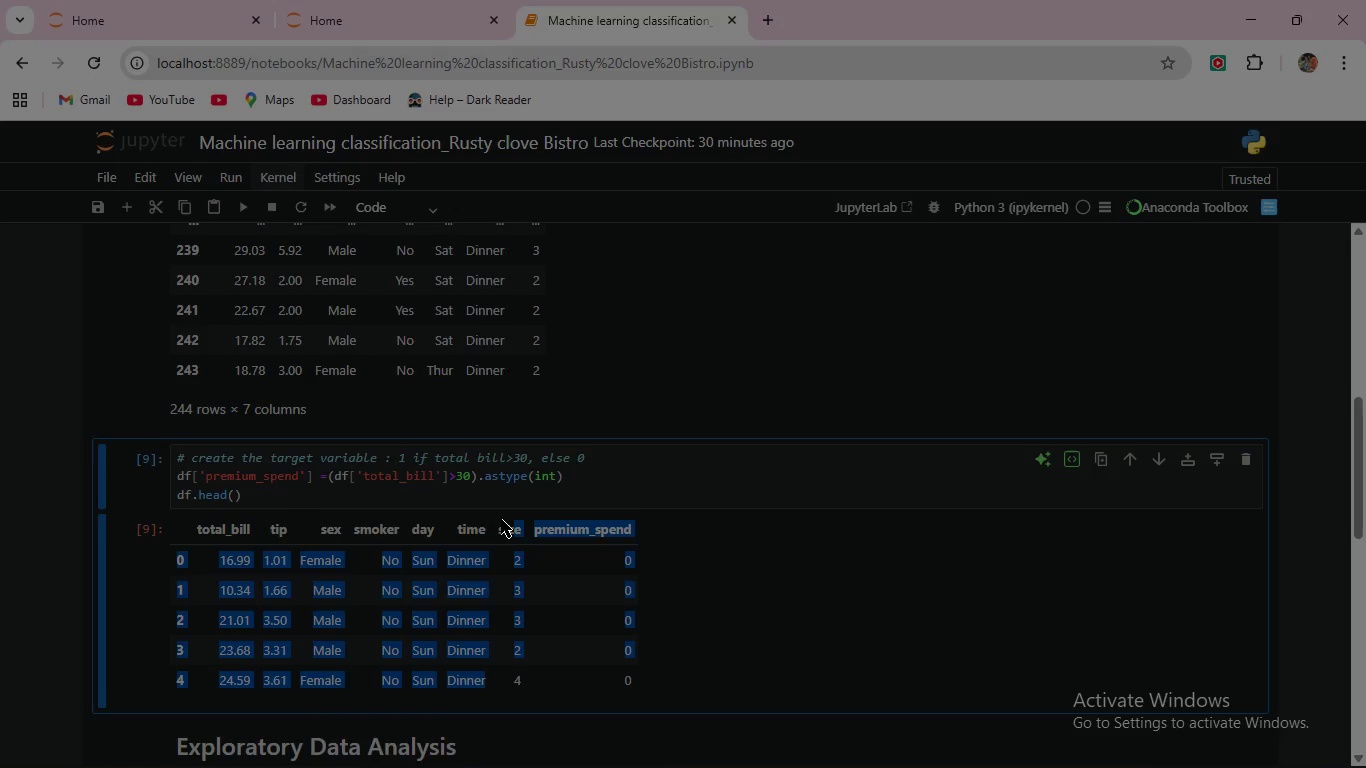 
left_click_drag(start_coordinate=[502, 526], to_coordinate=[512, 612])
 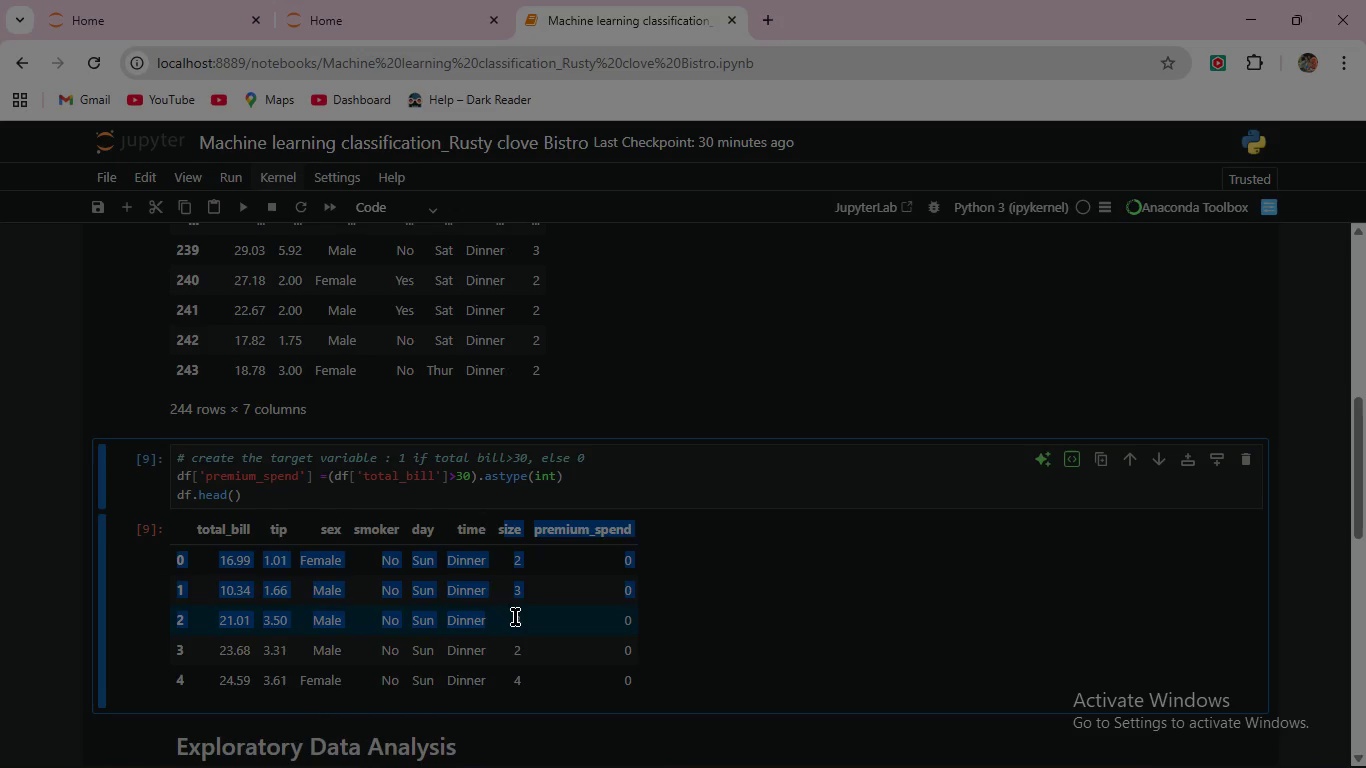 
scroll: coordinate [516, 617], scroll_direction: down, amount: 11.0
 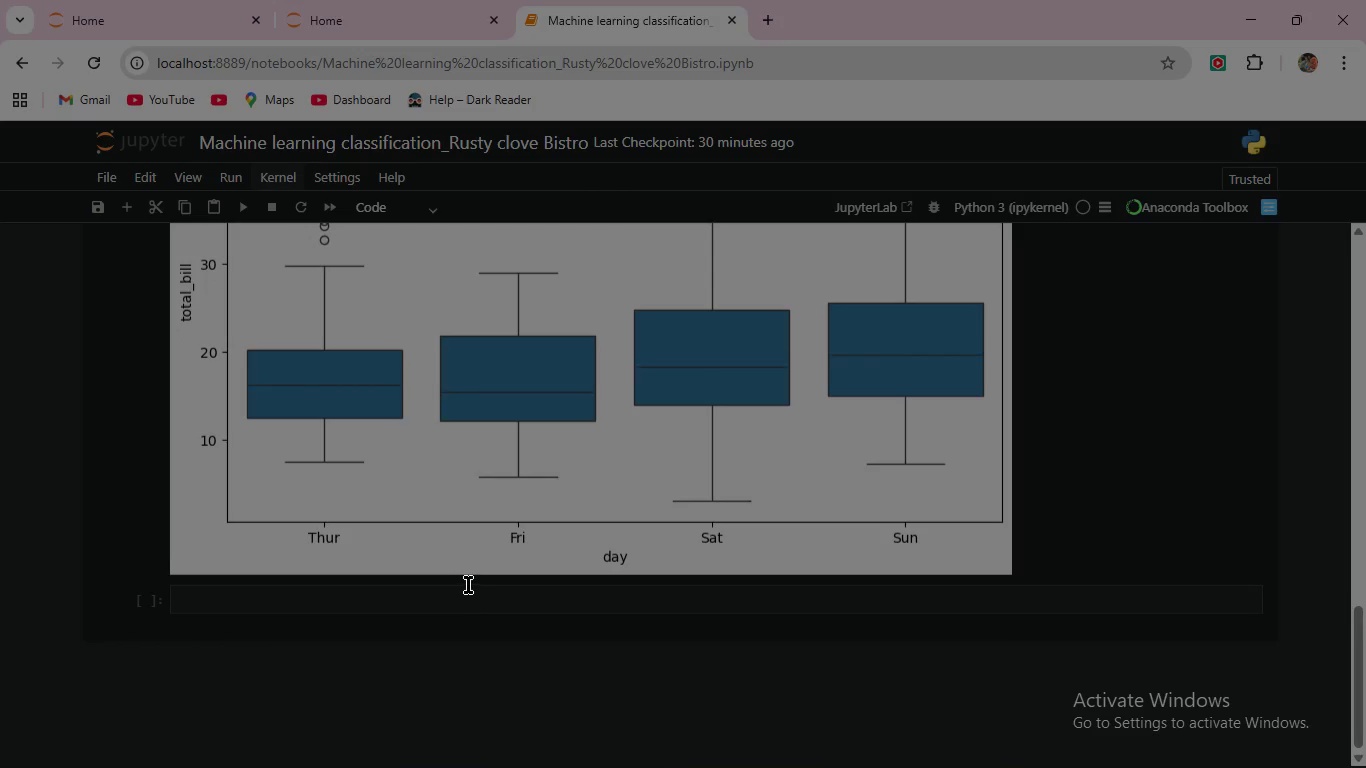 
left_click([468, 585])
 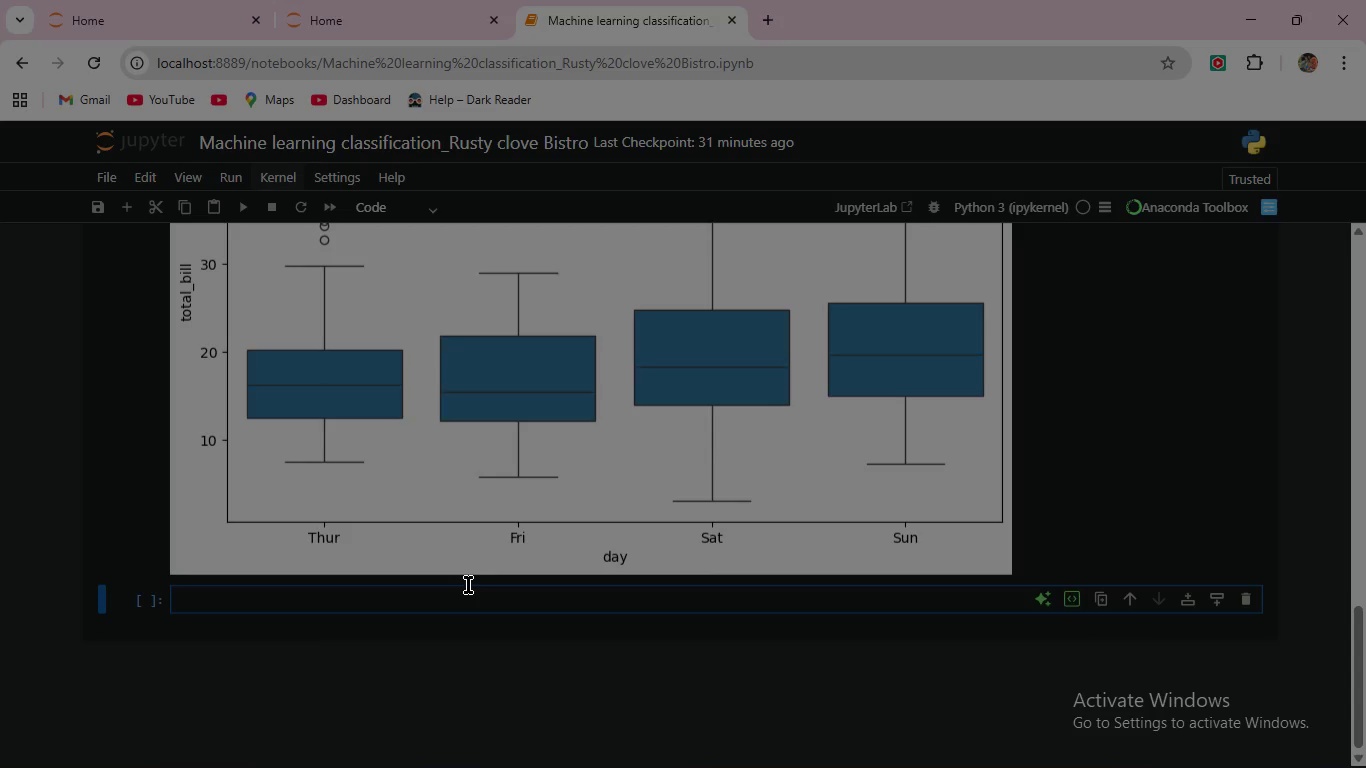 
type(## His)
key(Backspace)
type(stogram of Party Size )
 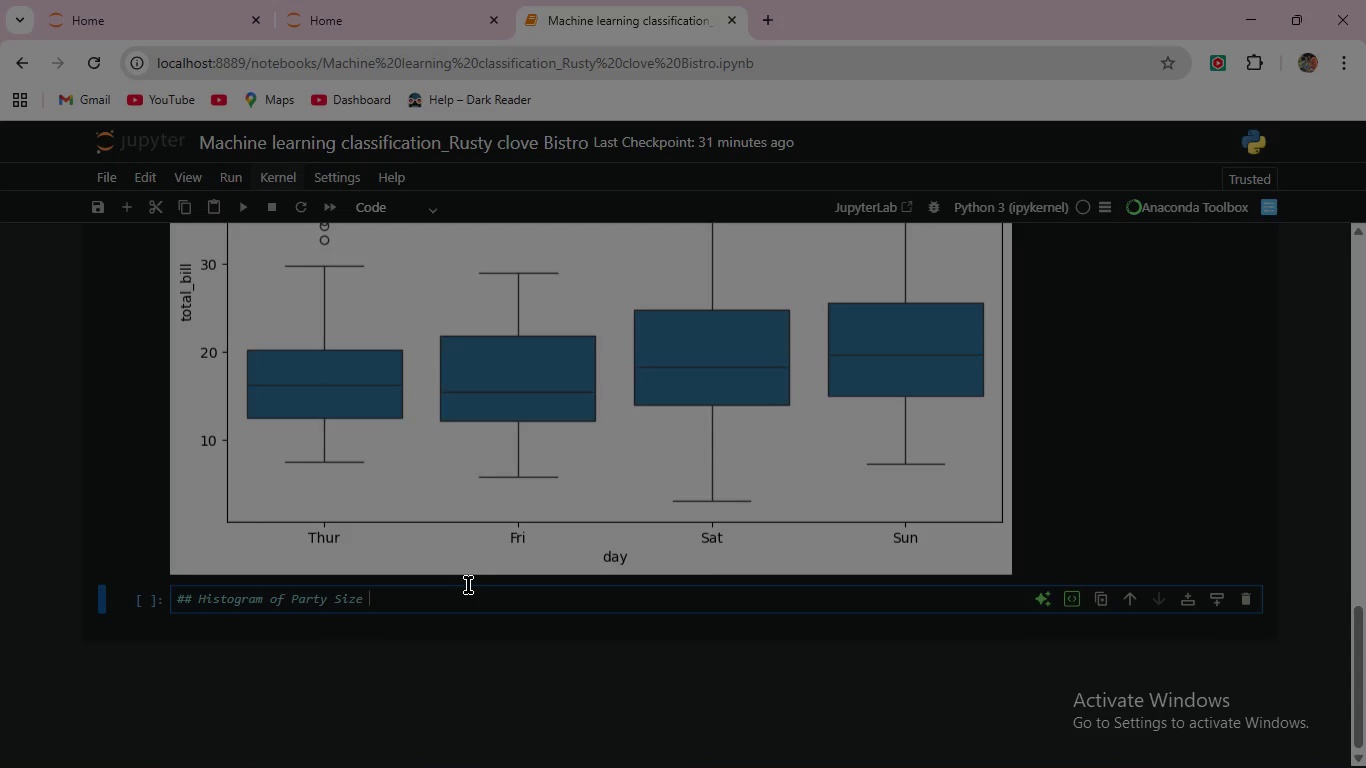 
scroll: coordinate [415, 533], scroll_direction: up, amount: 5.0
 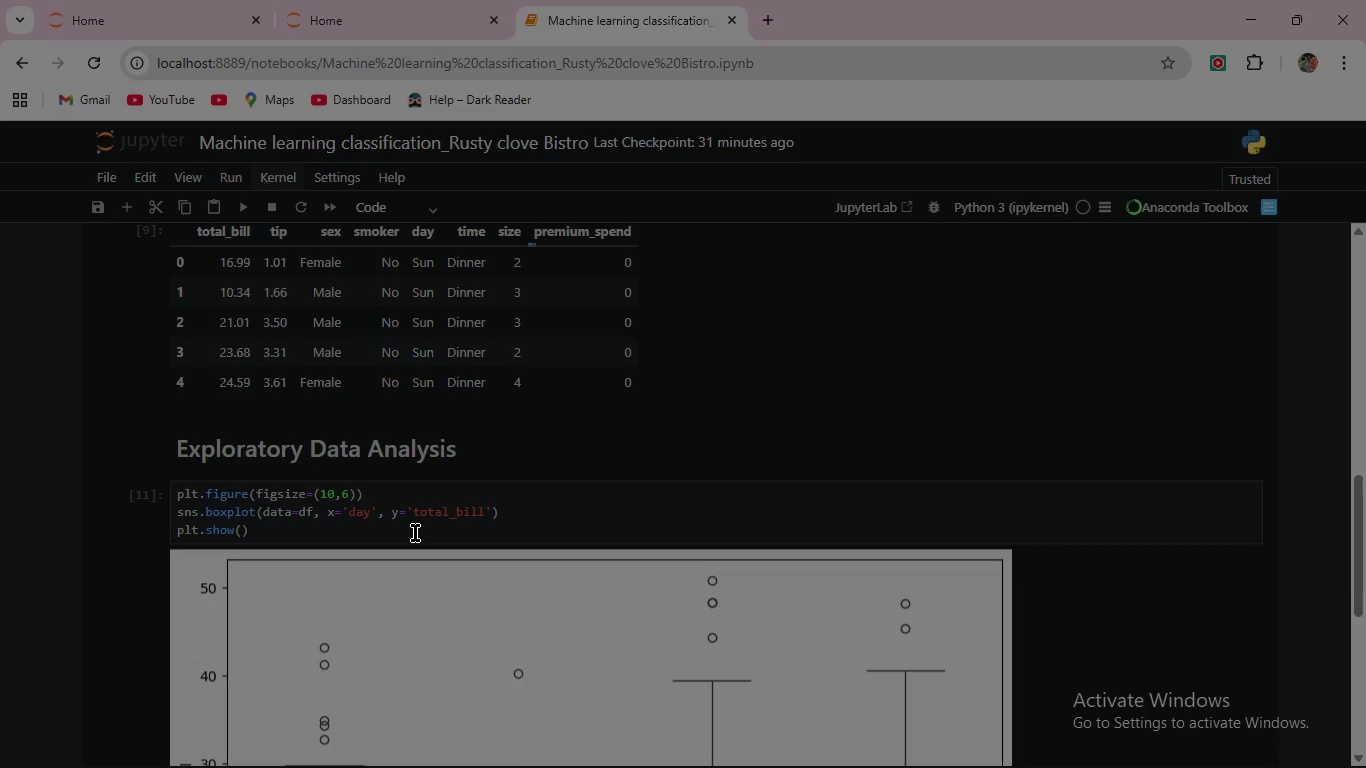 
scroll: coordinate [415, 533], scroll_direction: down, amount: 5.0
 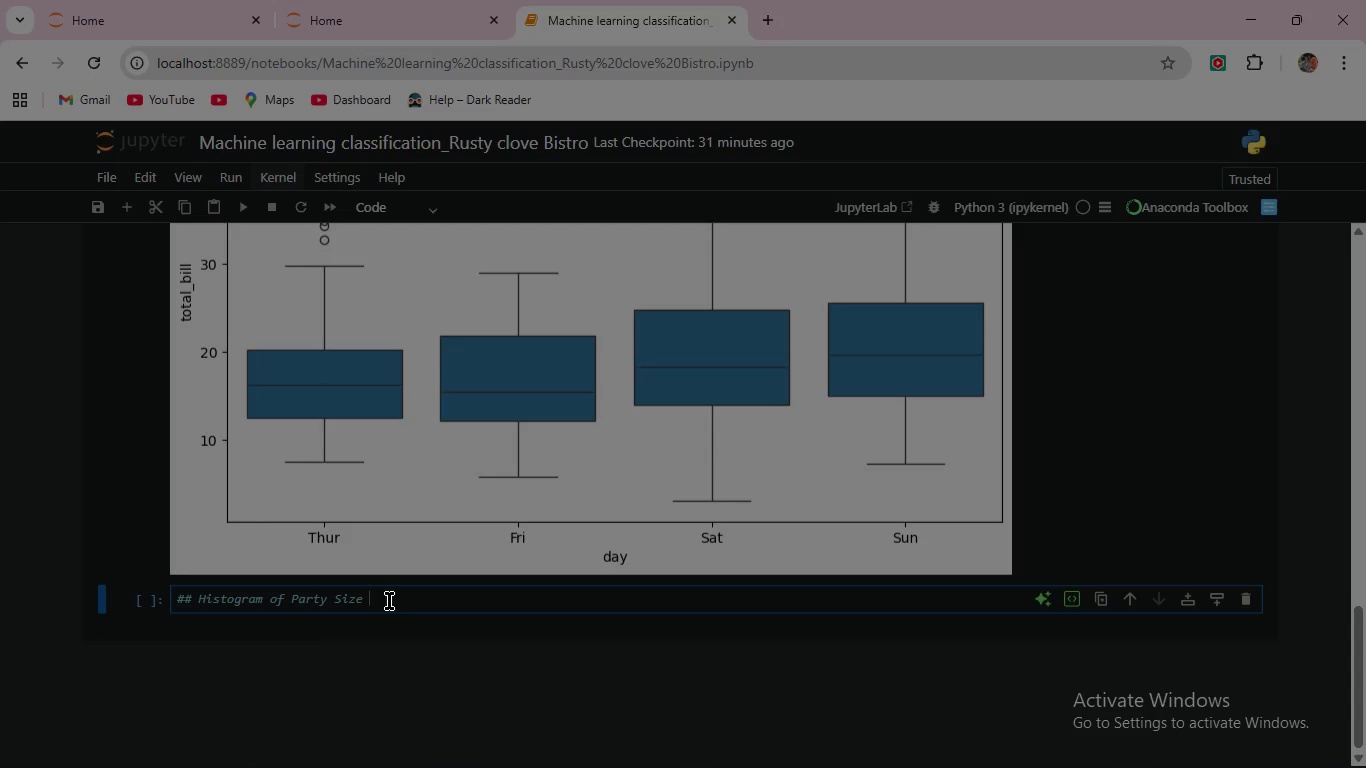 
key(Enter)
 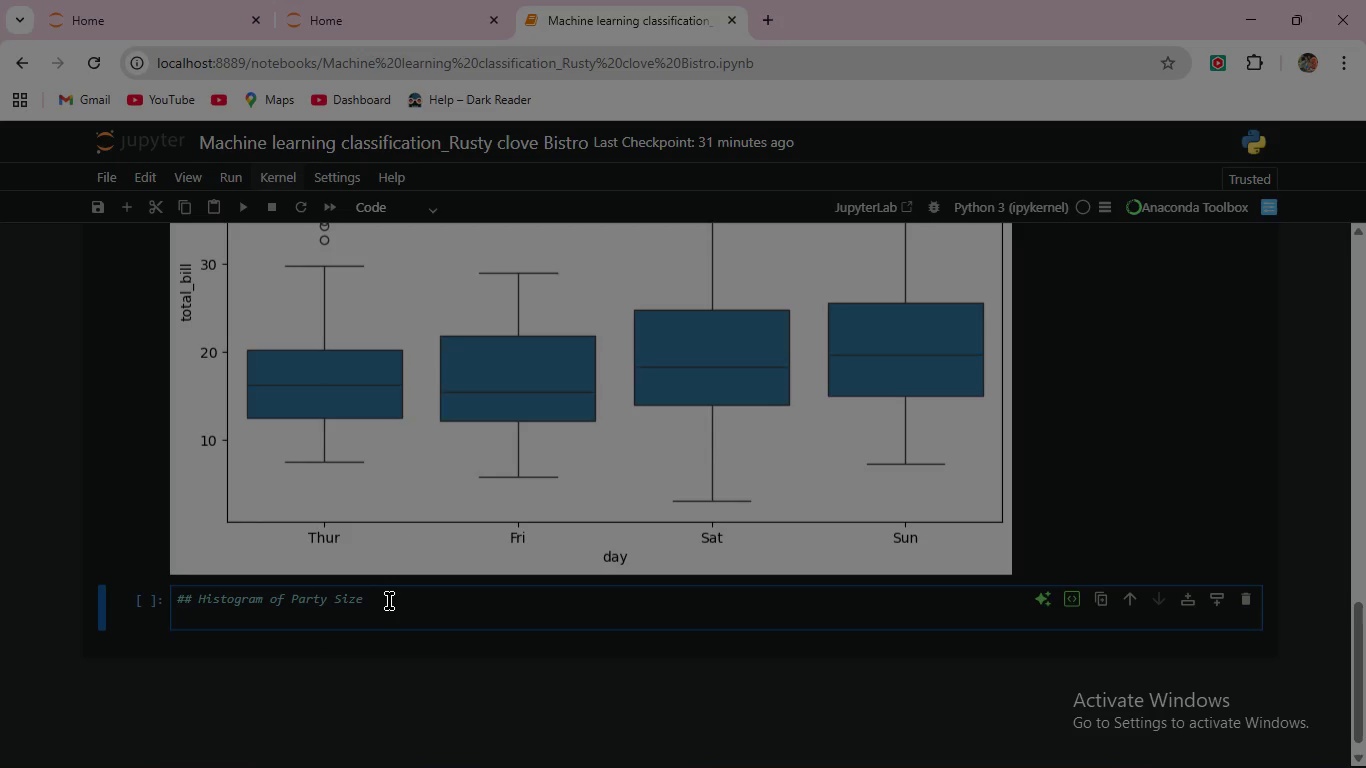 
type(plt.figure(figsize=(10,6)))
 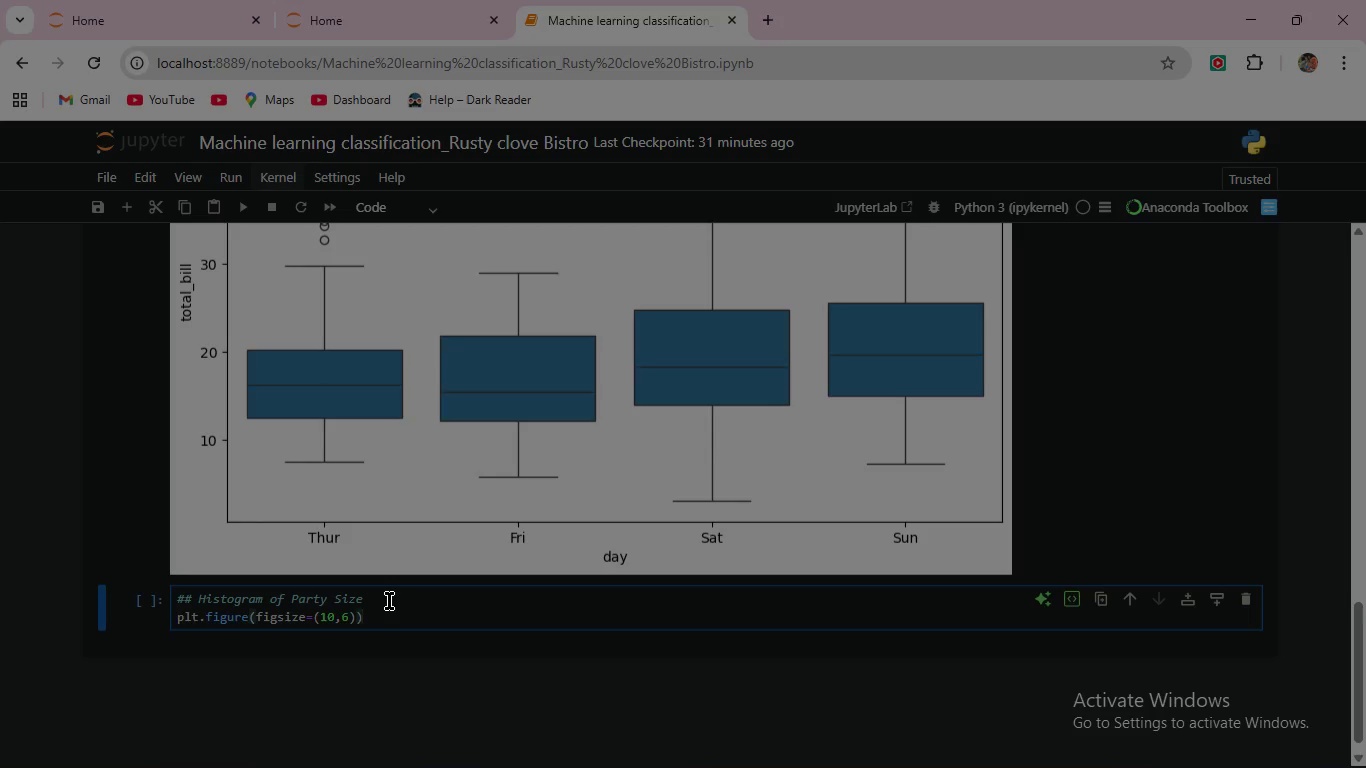 
key(Enter)
 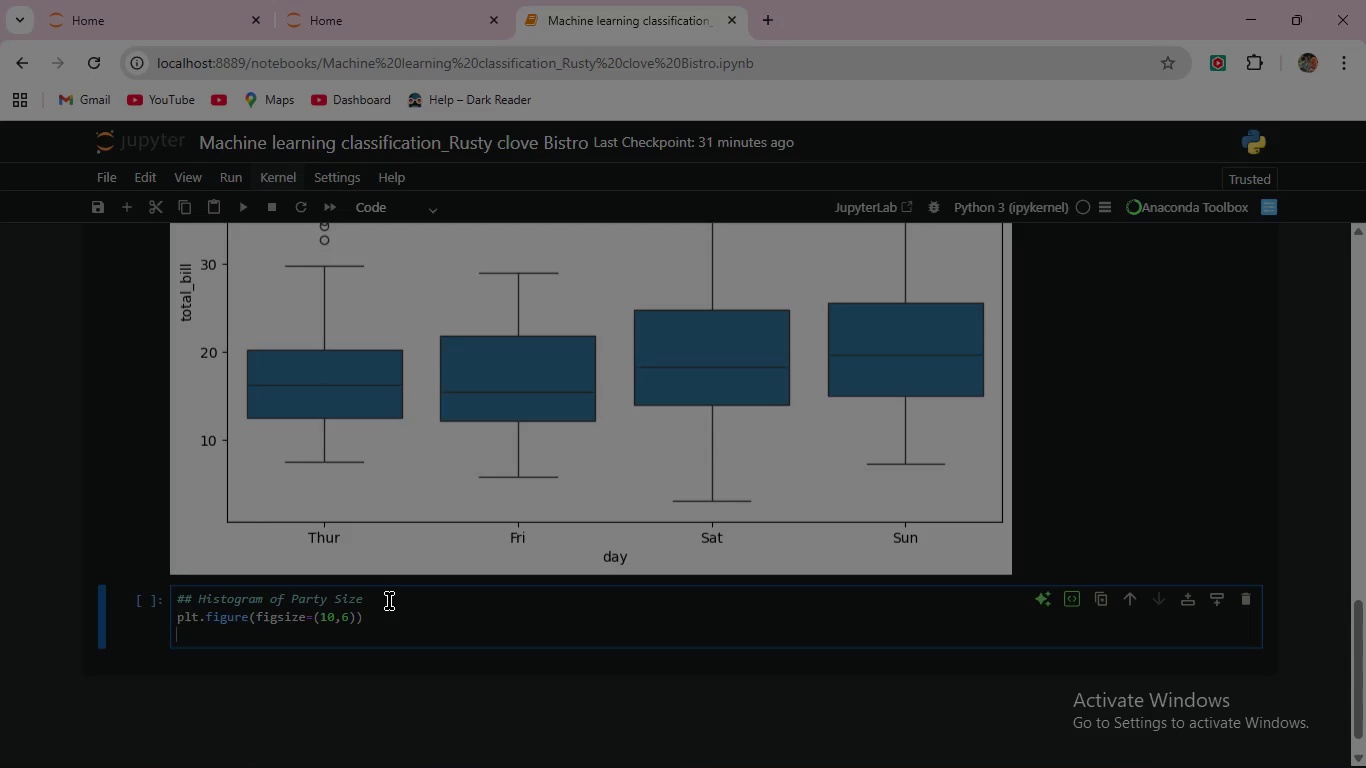 
type(sns.hist)
 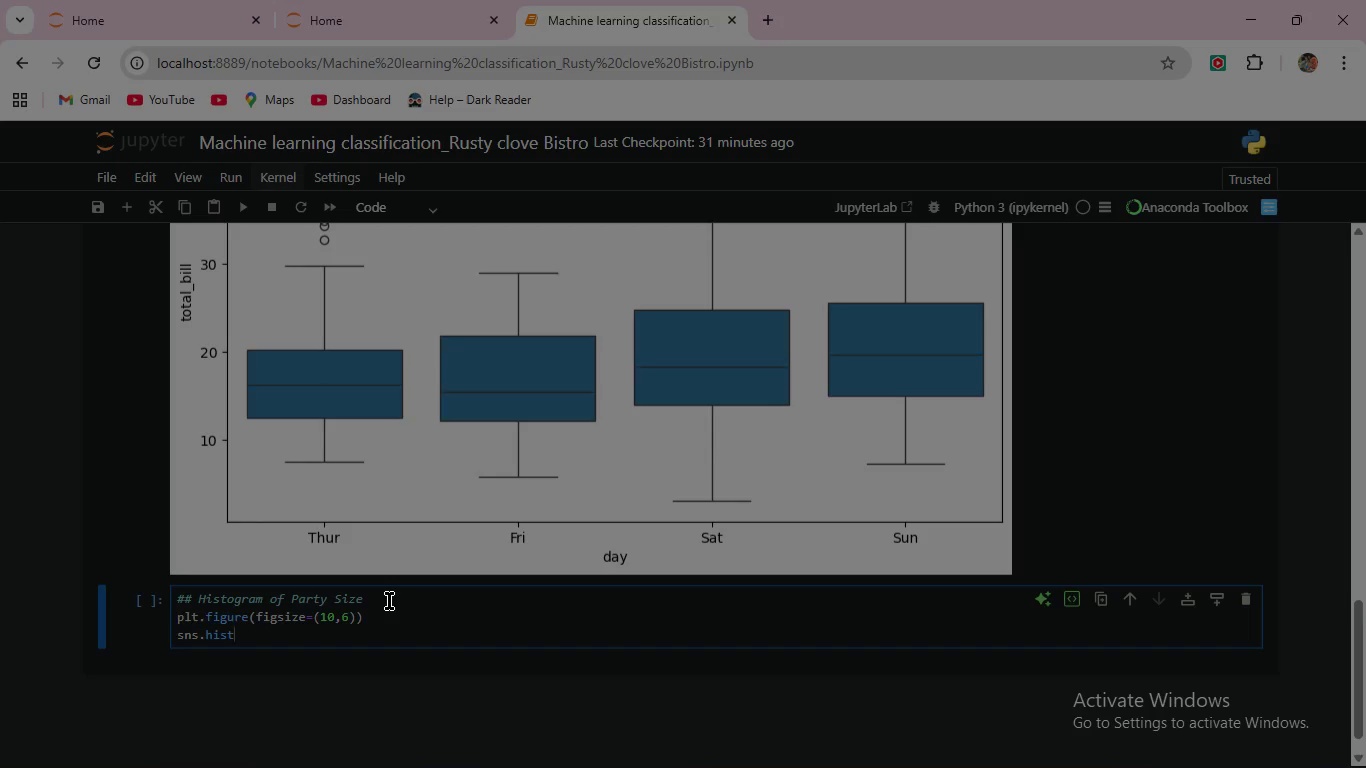 
type(plot(data=f)
key(Backspace)
type(df)
 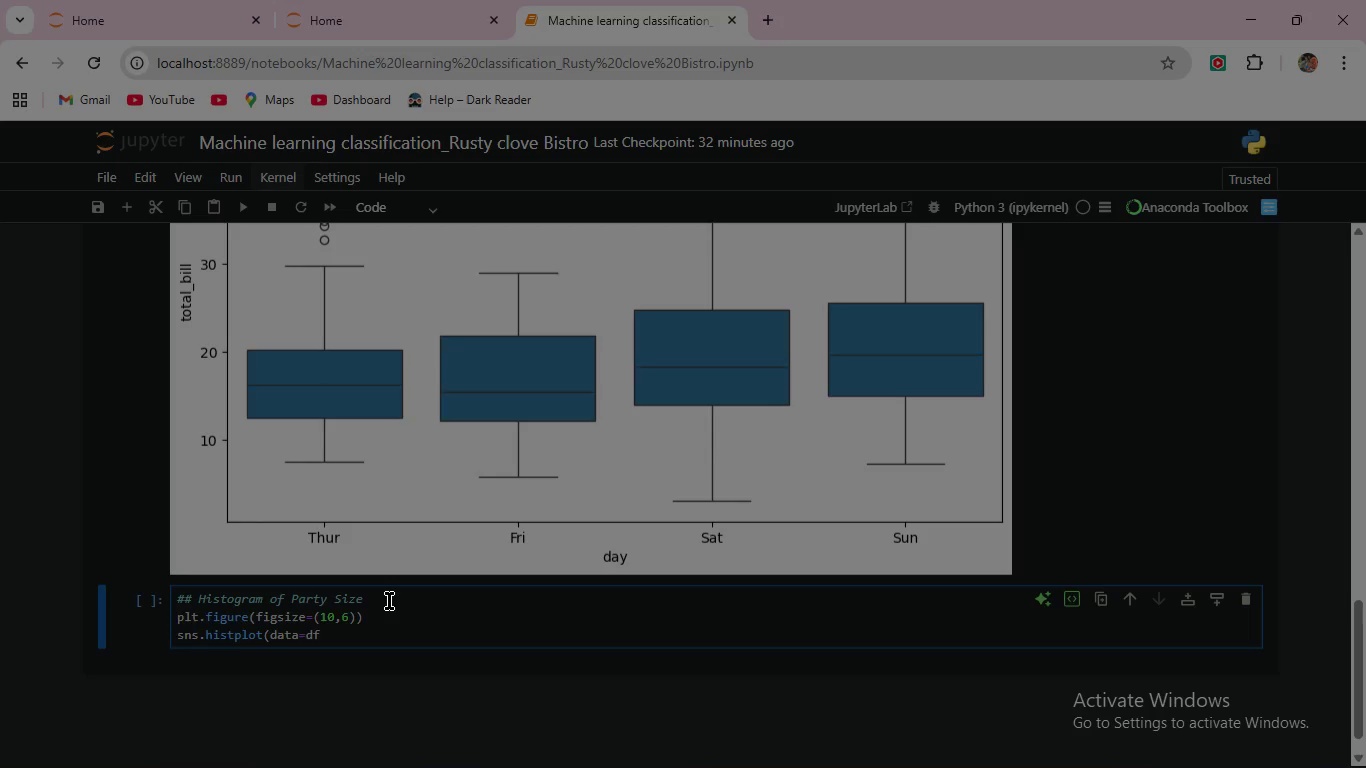 
type(, x='size')
 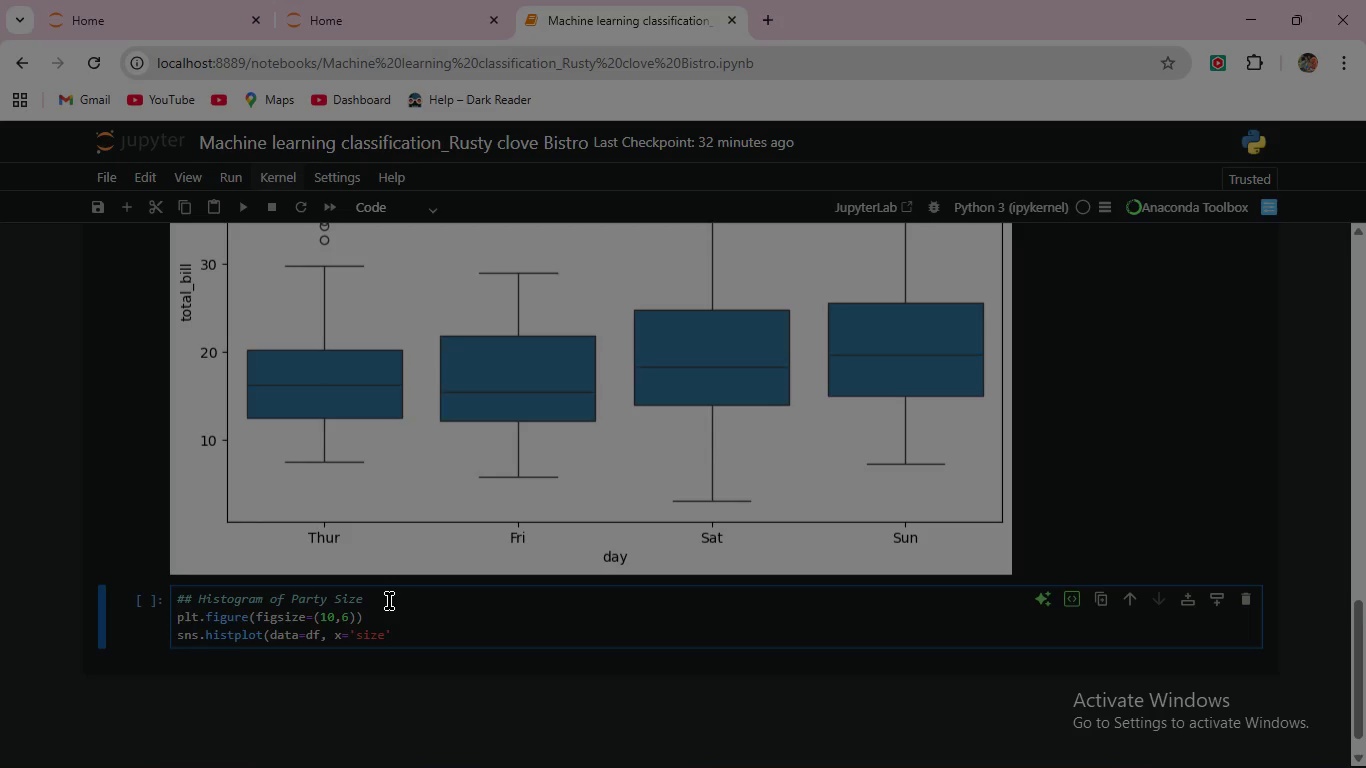 
wait(11.94)
 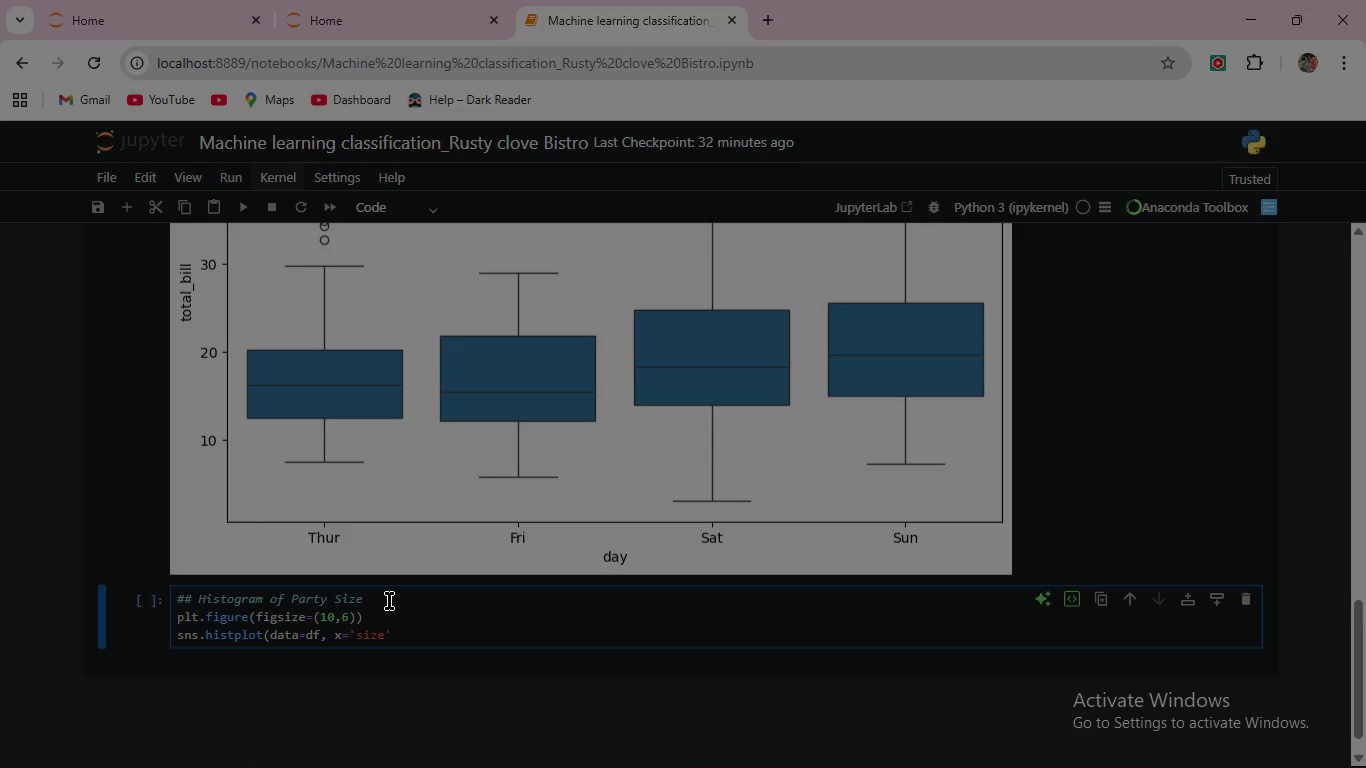 
key(Comma)
 